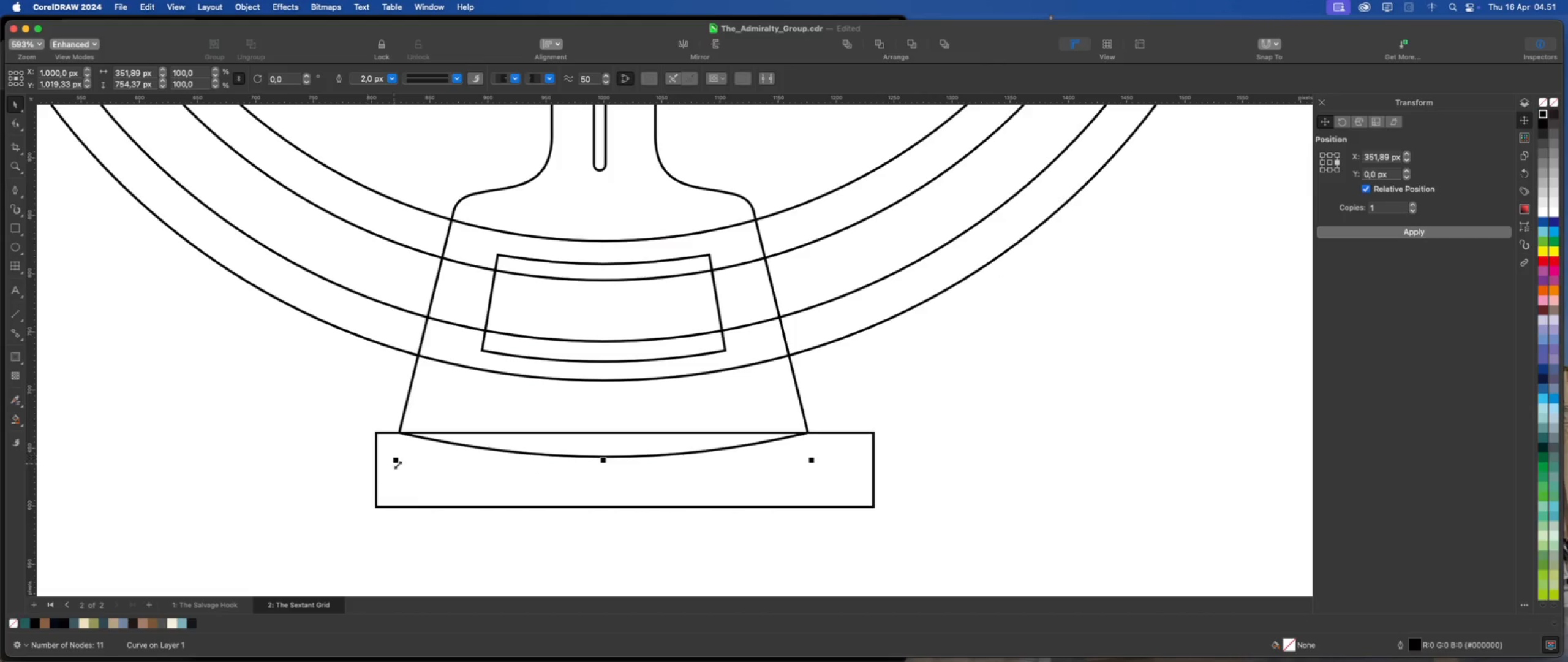 
left_click([405, 466])
 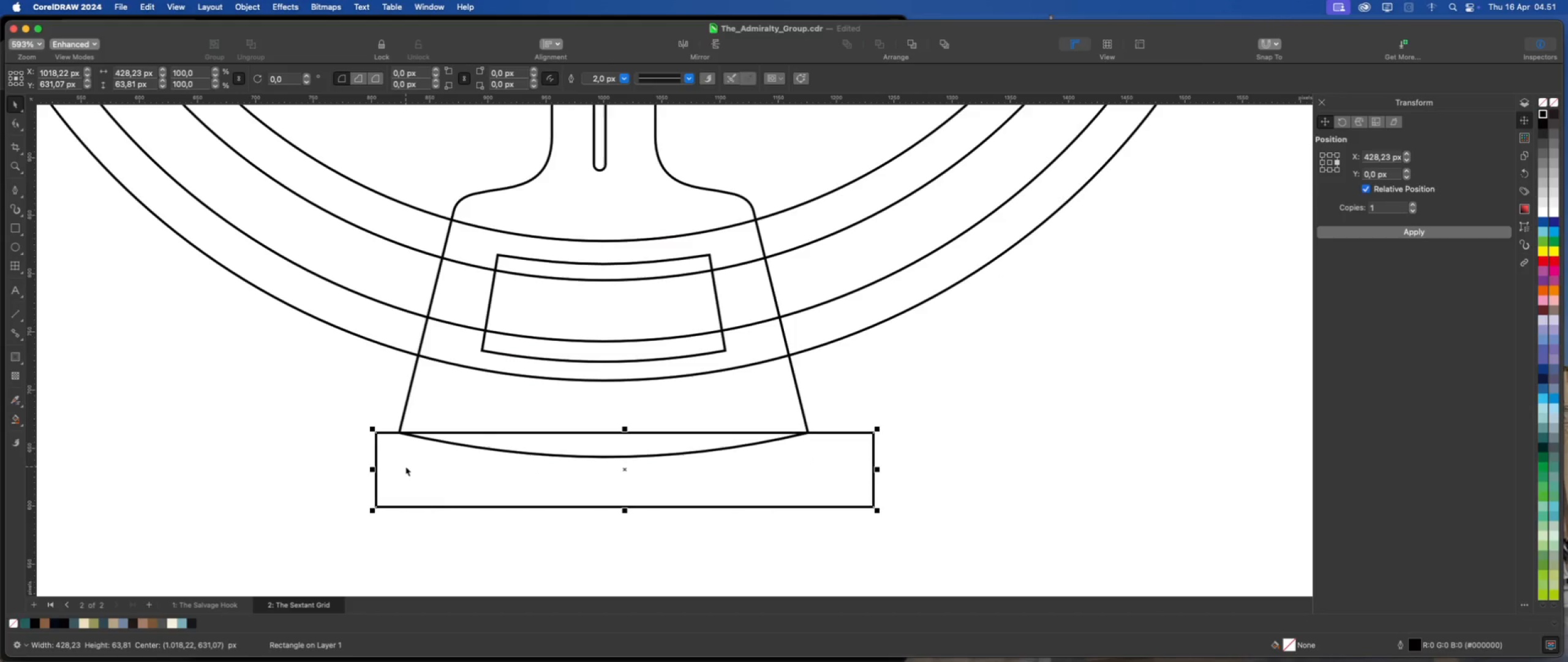 
key(Delete)
 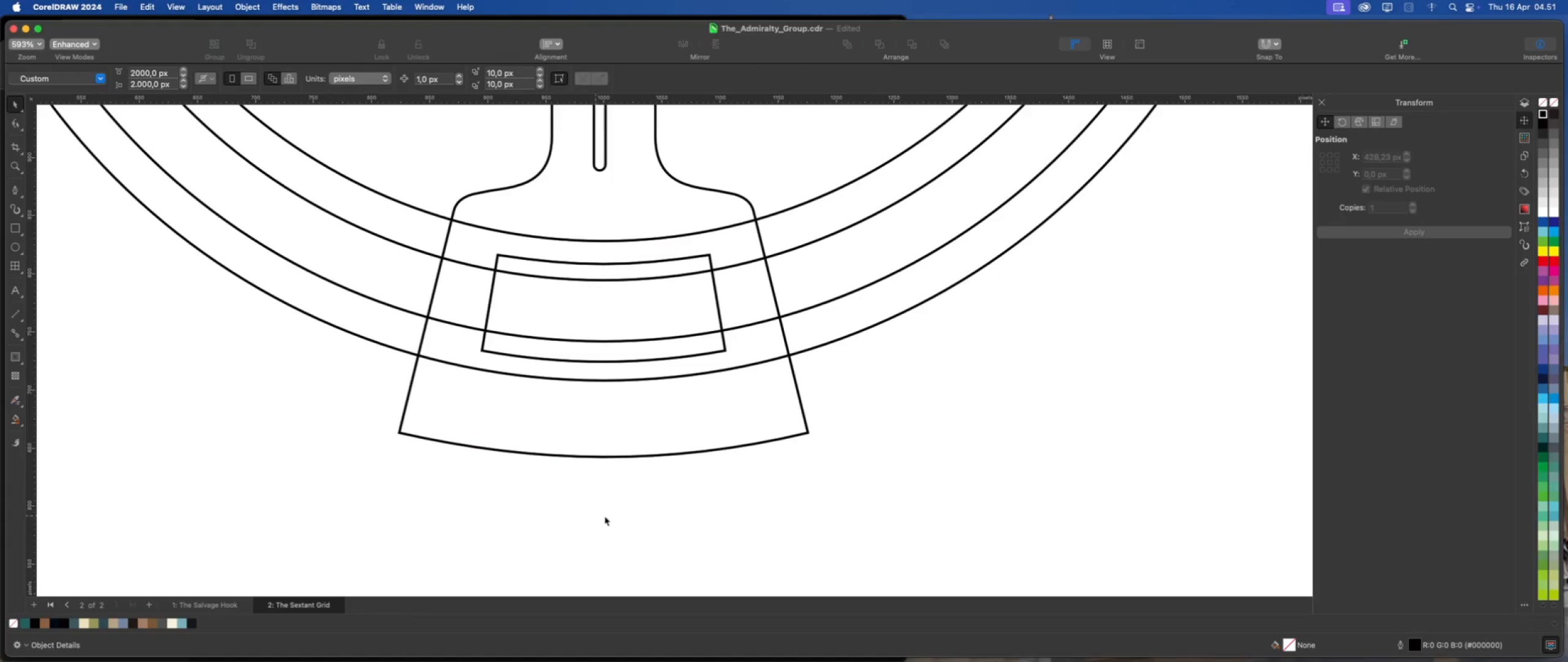 
left_click([605, 516])
 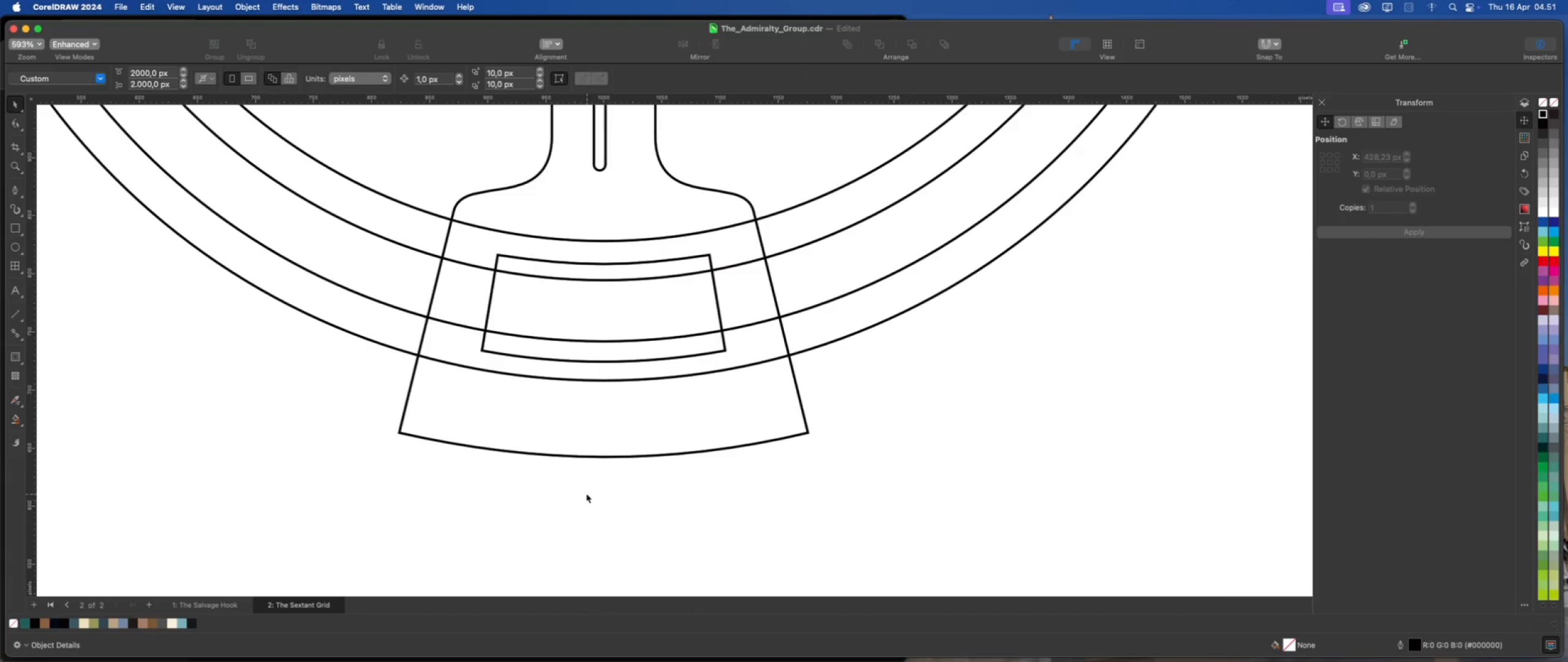 
scroll: coordinate [584, 493], scroll_direction: down, amount: 6.0
 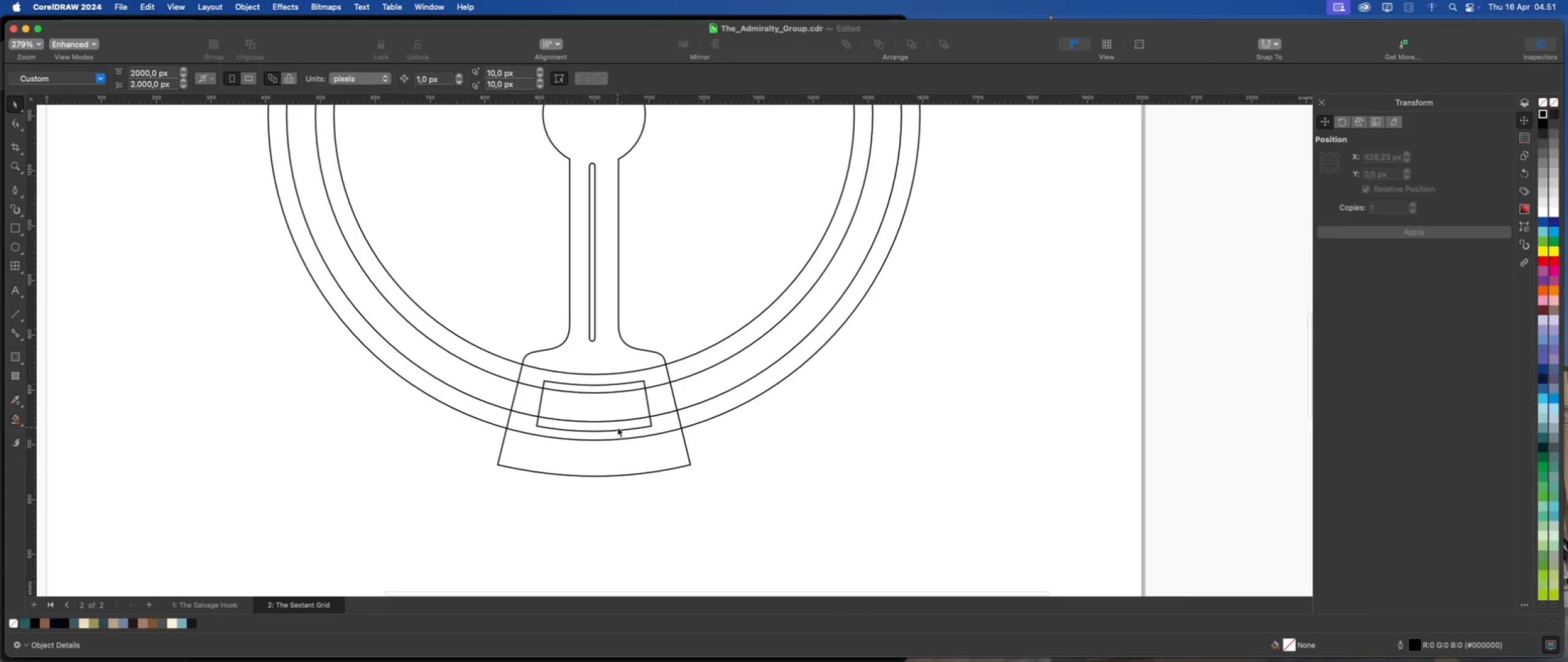 
left_click([617, 427])
 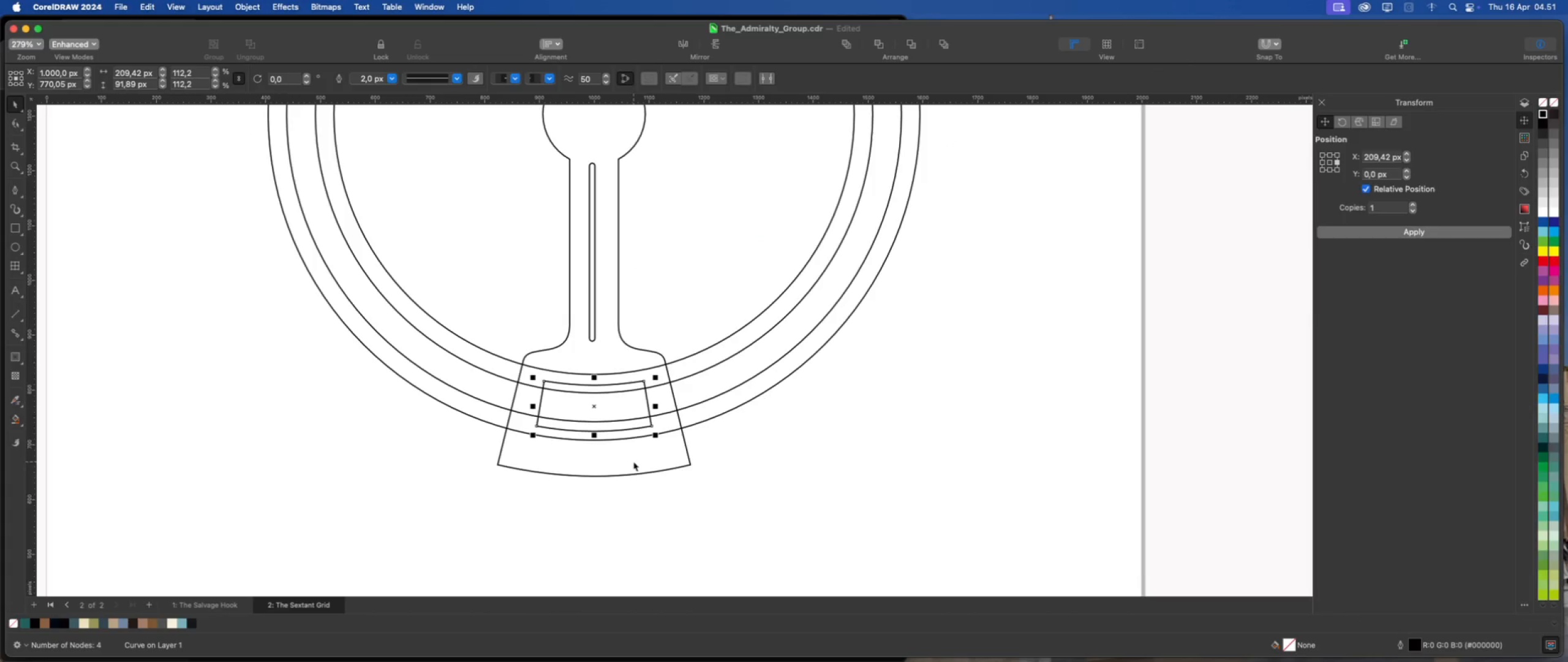 
hold_key(key=ShiftLeft, duration=1.28)
left_click([636, 468])
 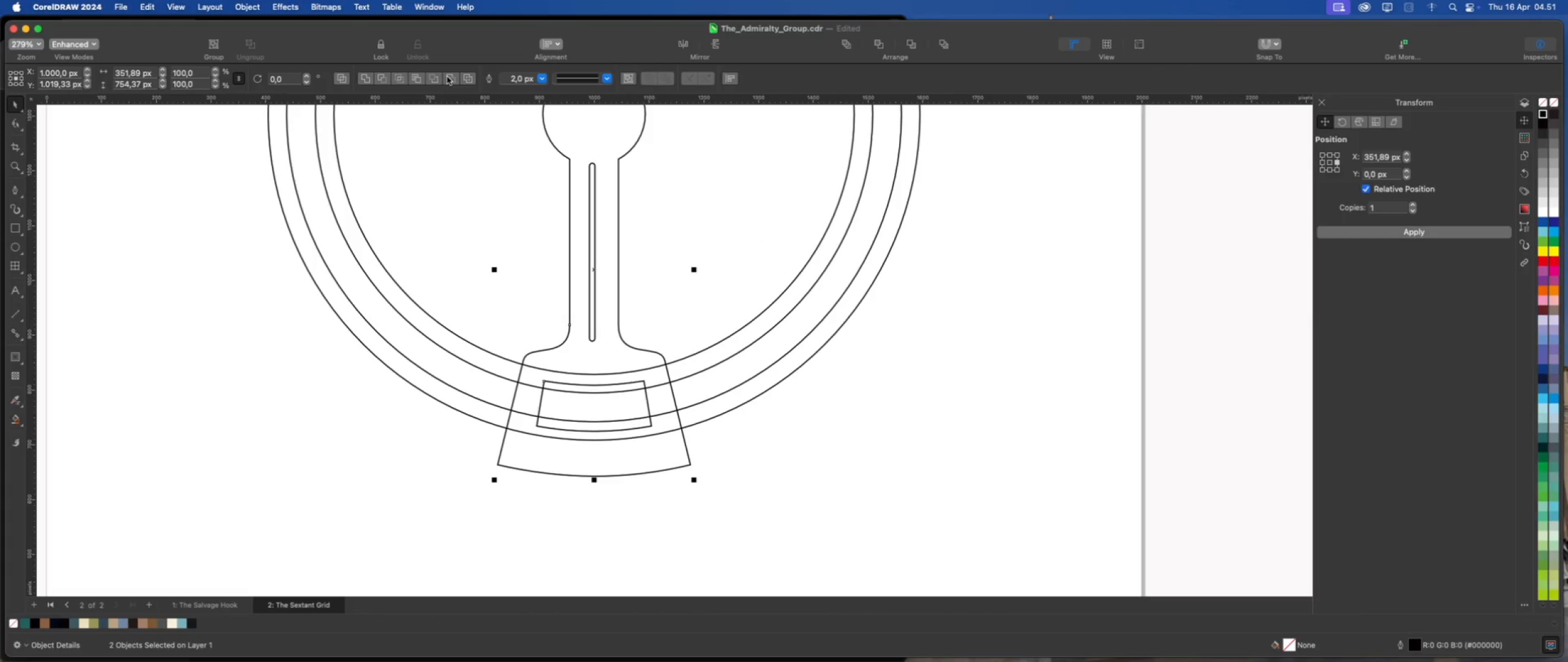 
left_click([451, 78])
 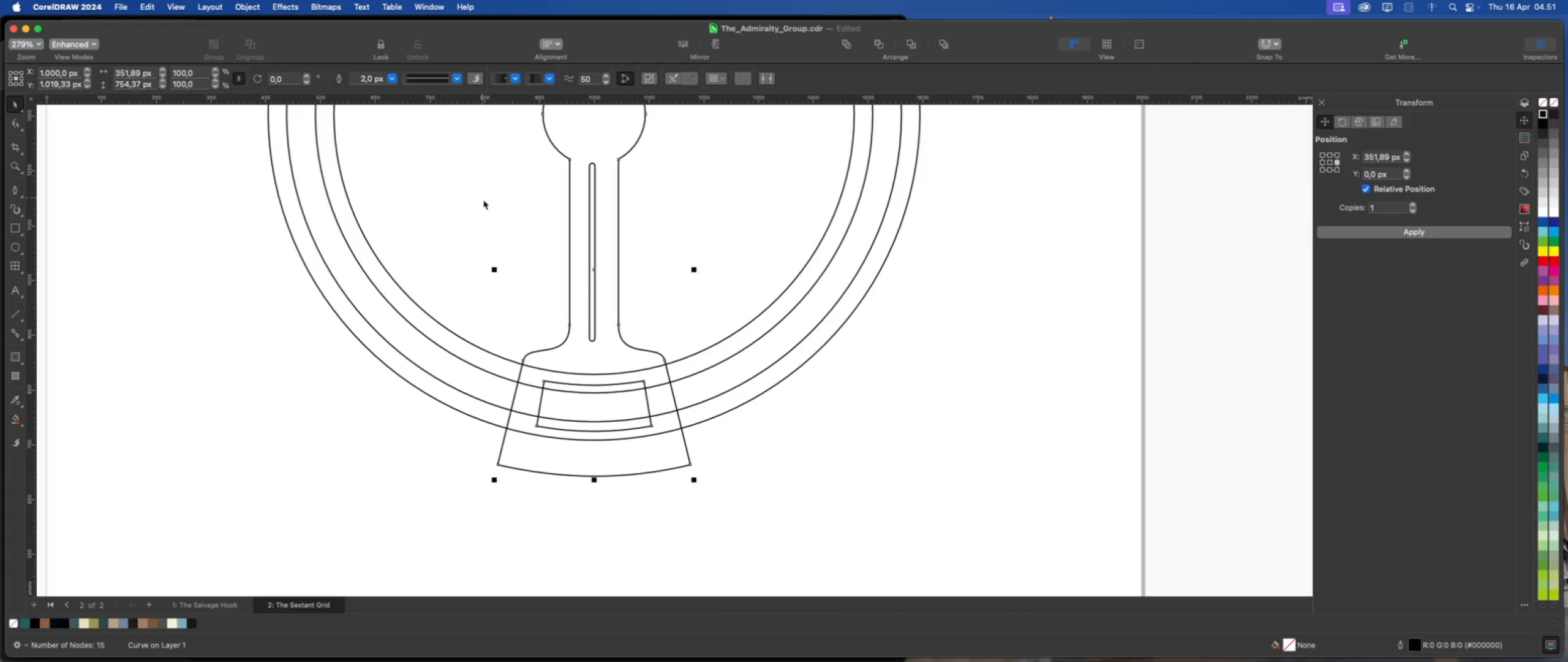 
left_click([484, 202])
 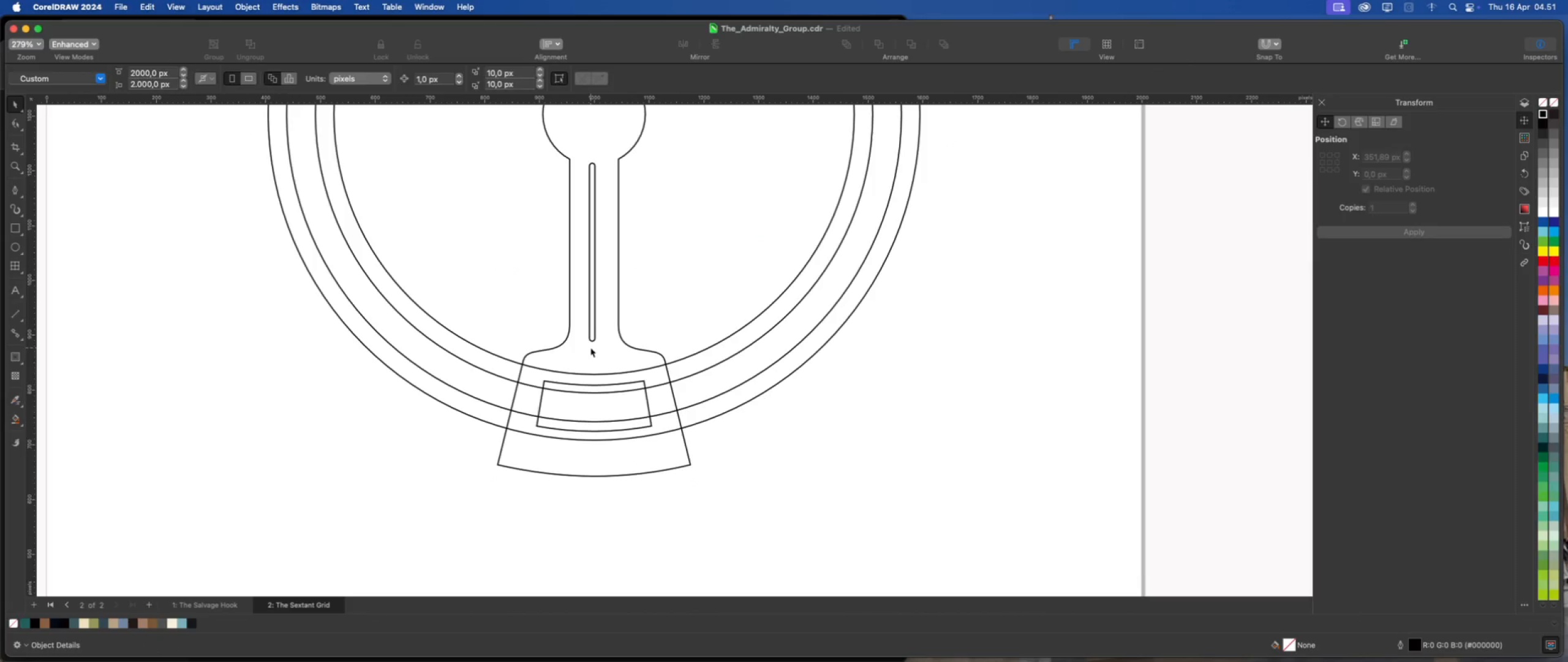 
left_click([590, 348])
 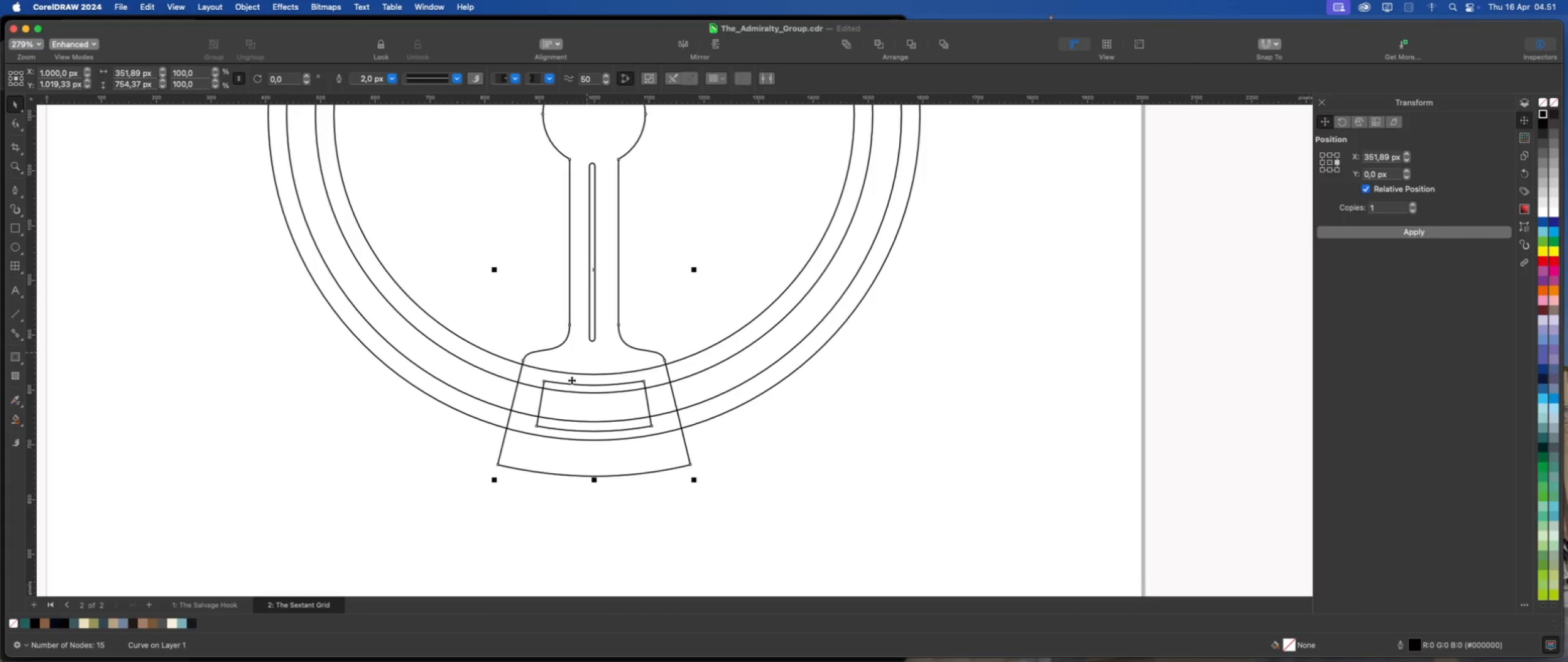 
scroll: coordinate [547, 421], scroll_direction: down, amount: 4.0
 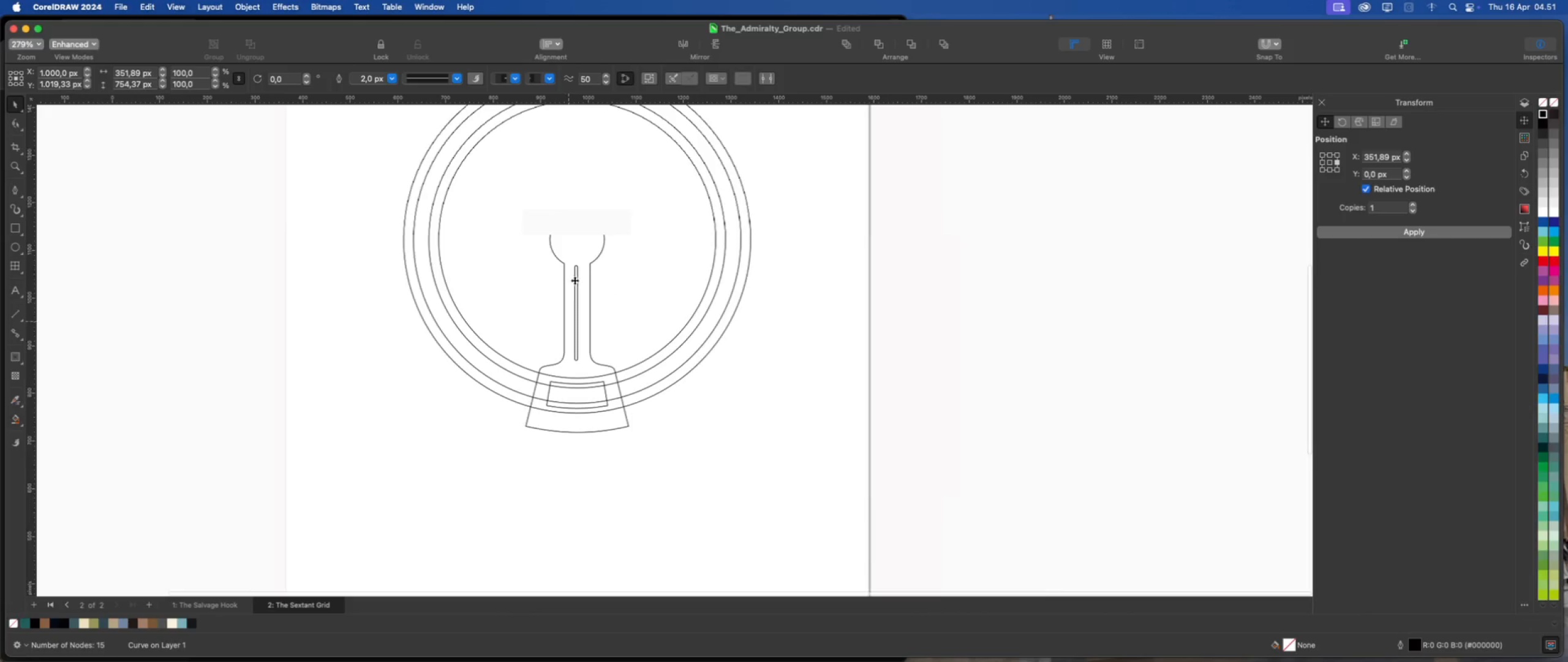 
scroll: coordinate [521, 271], scroll_direction: up, amount: 3.0
 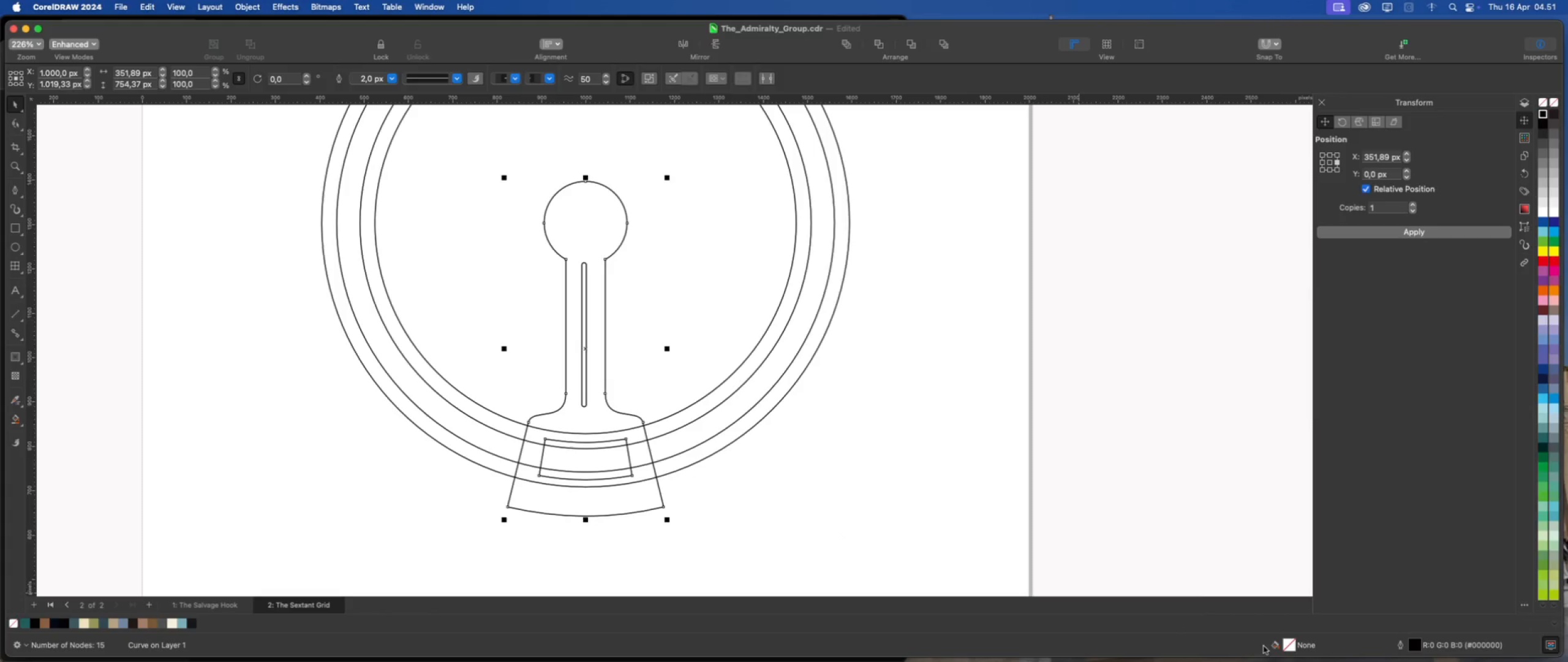 
left_click([1292, 647])
 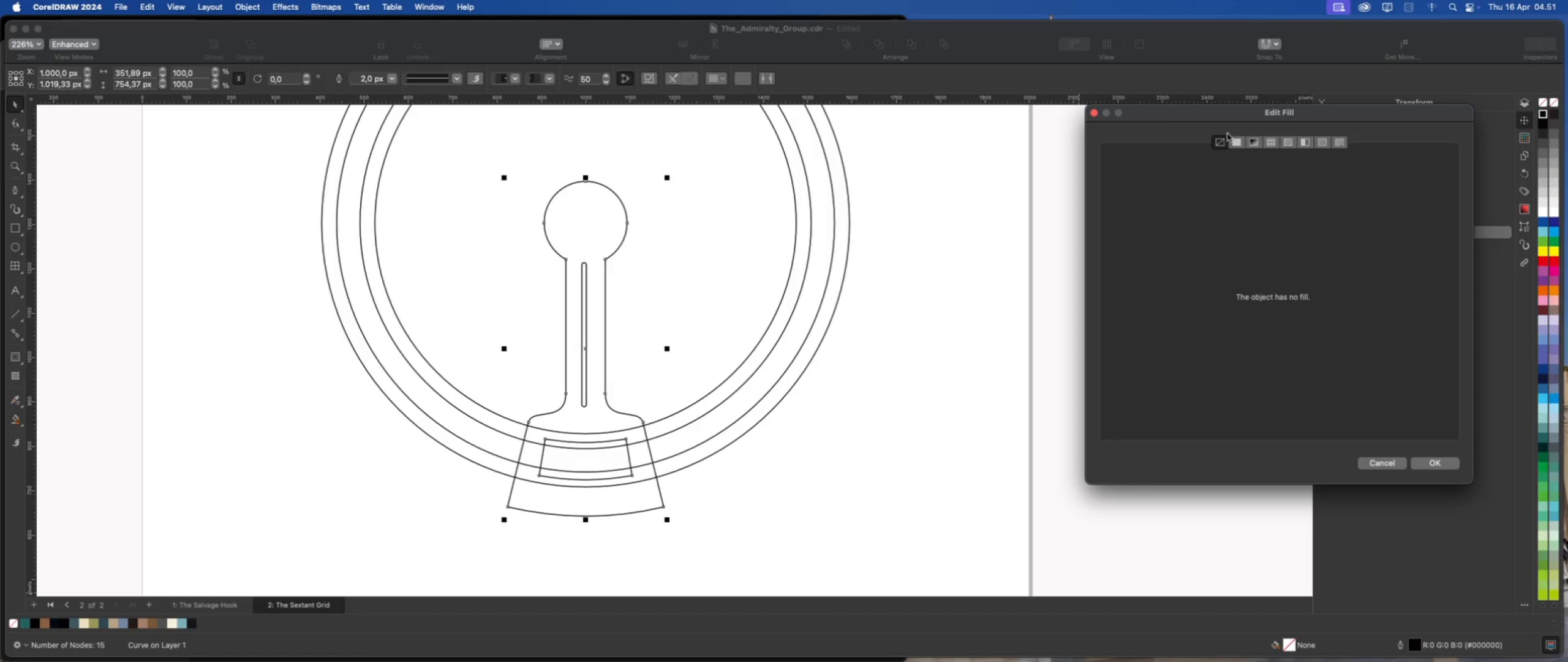 
left_click([1239, 141])
 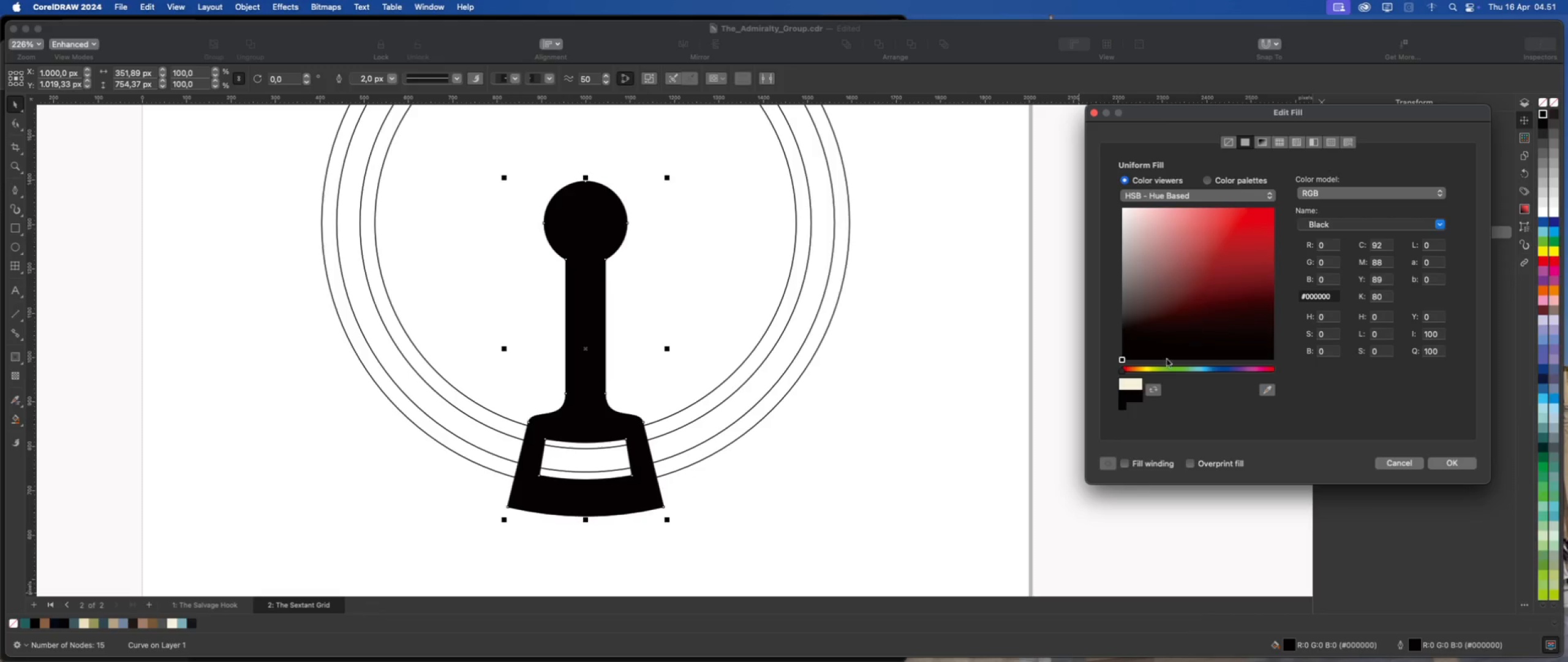 
left_click([1144, 371])
 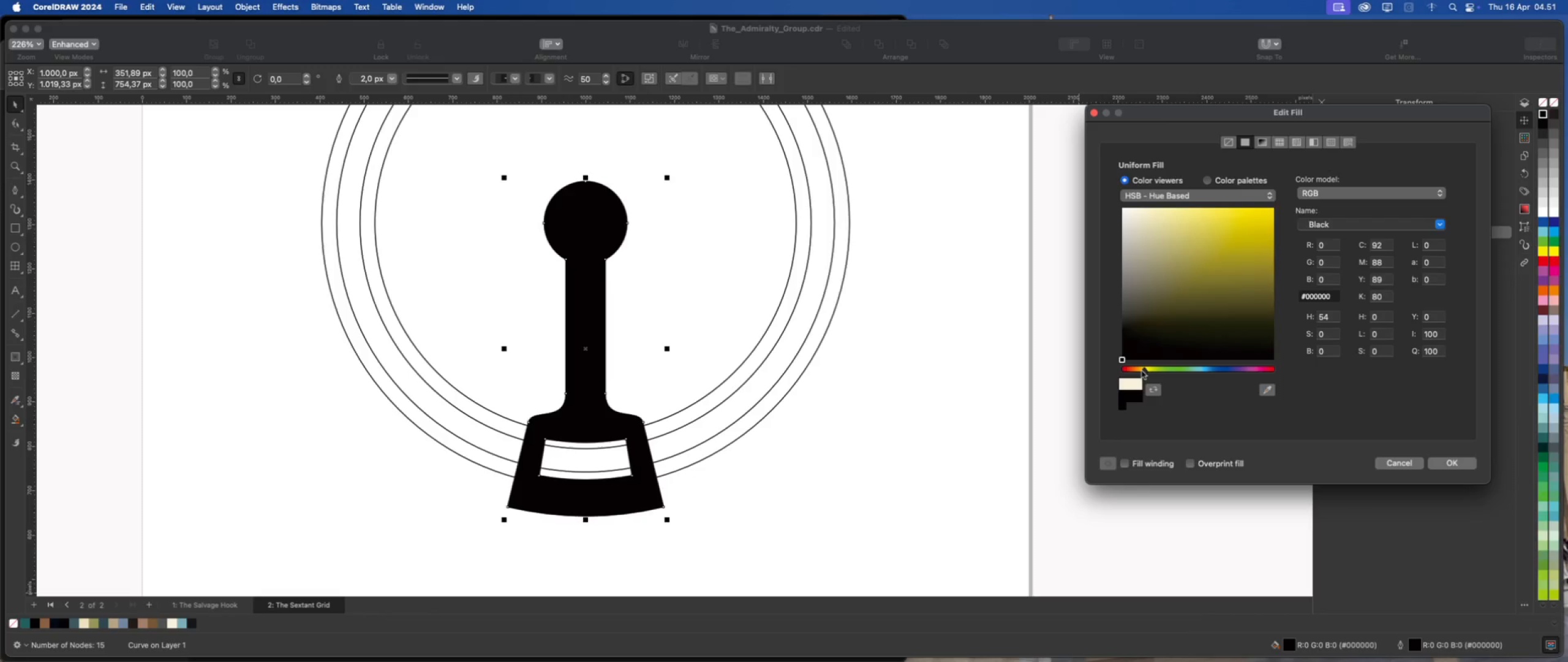 
left_click([1141, 371])
 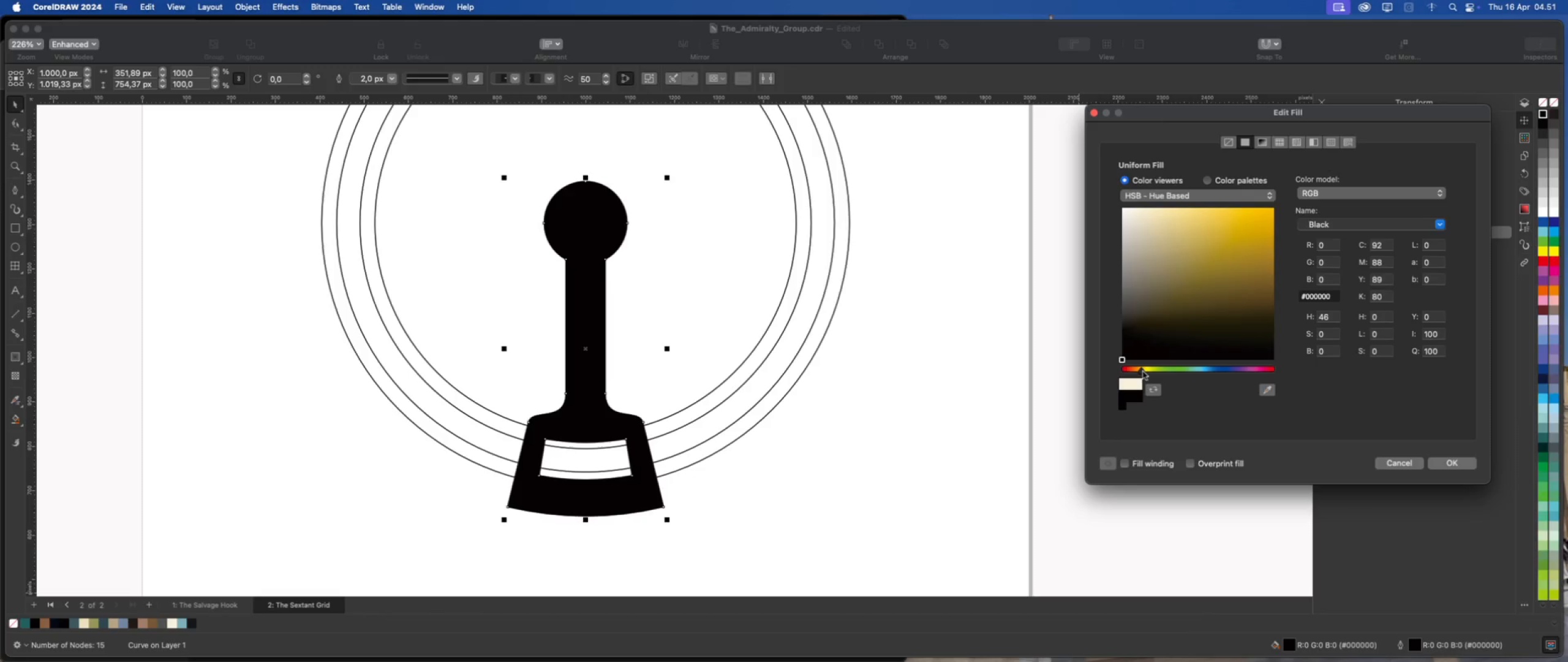 
left_click([1143, 371])
 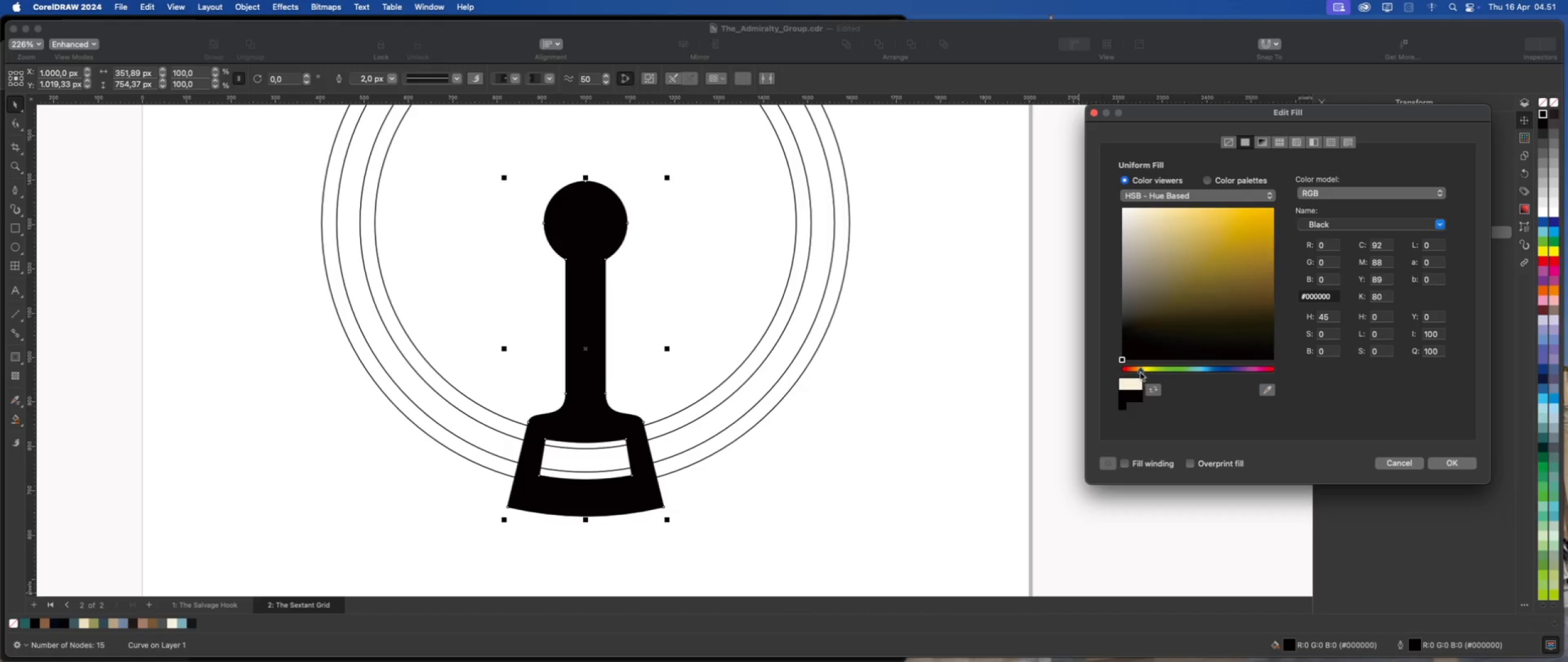 
wait(7.52)
 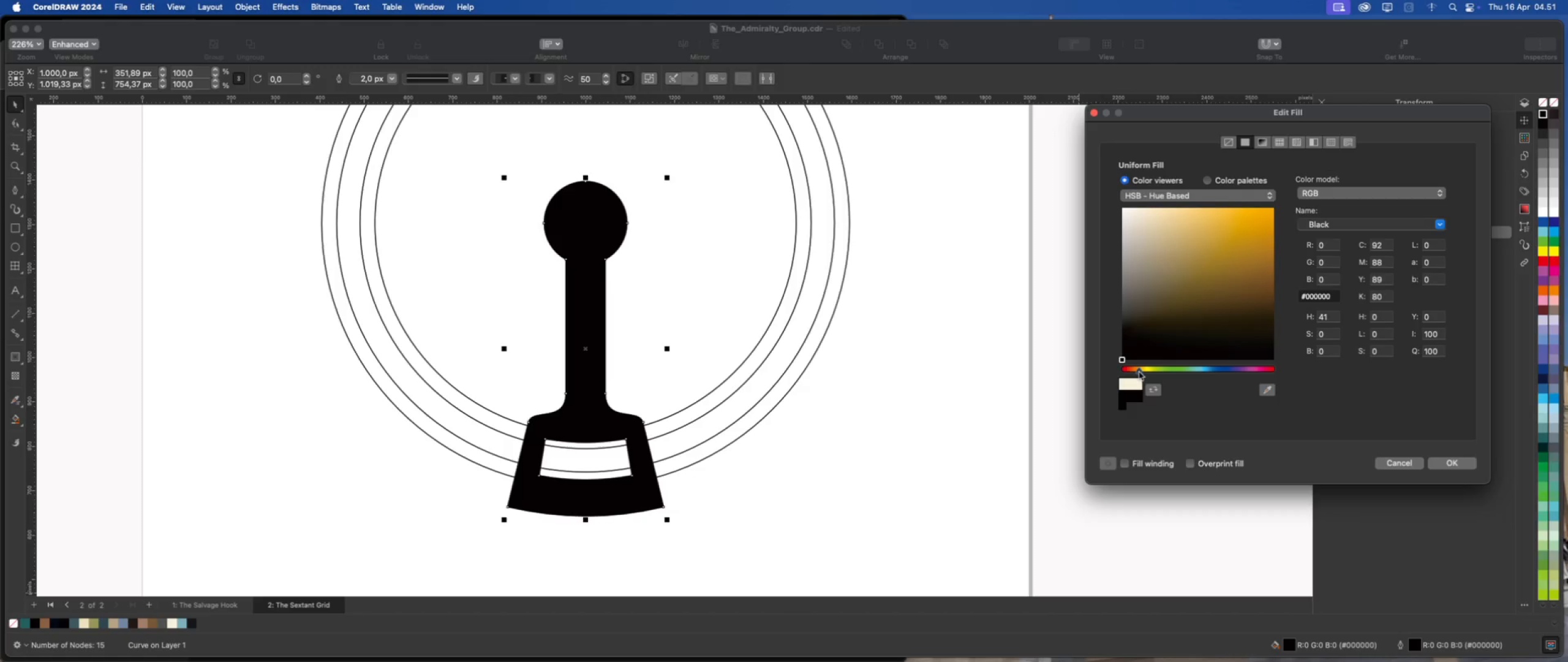 
left_click([1197, 262])
 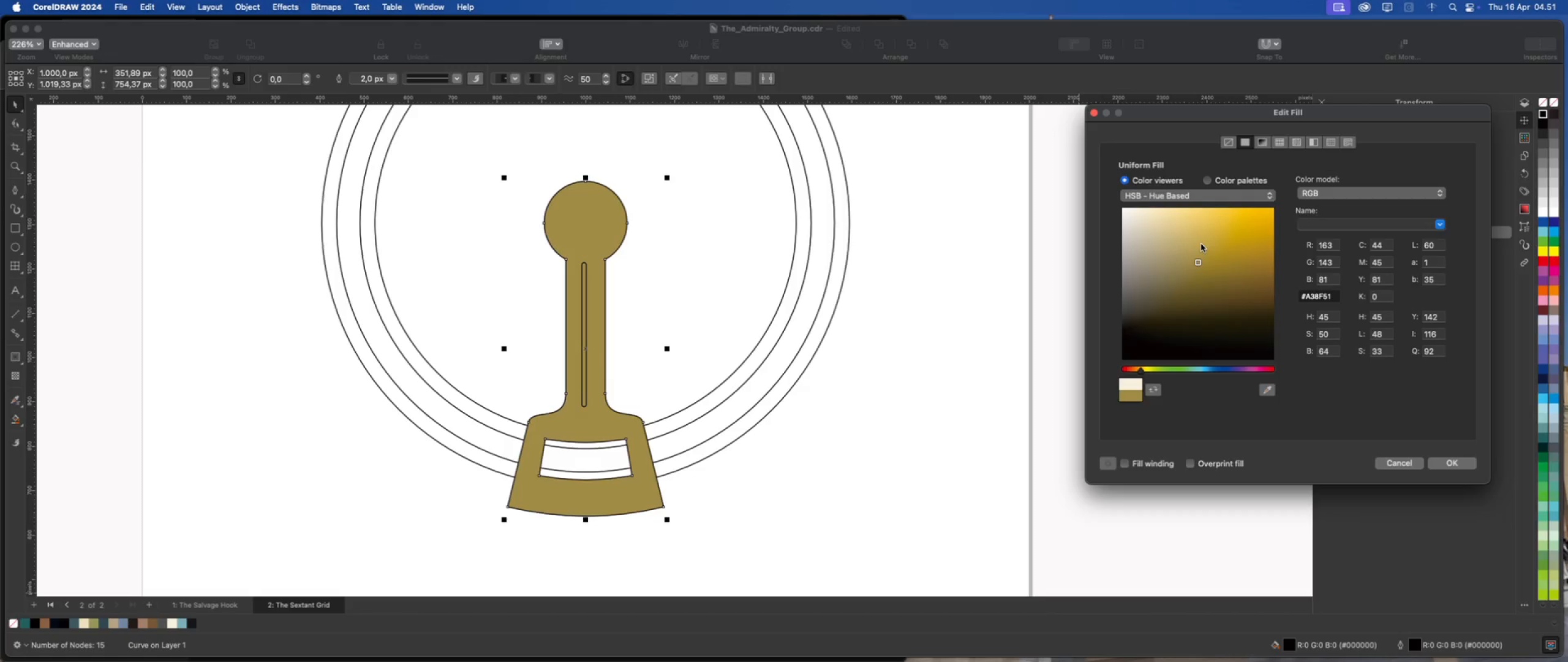 
left_click([1200, 243])
 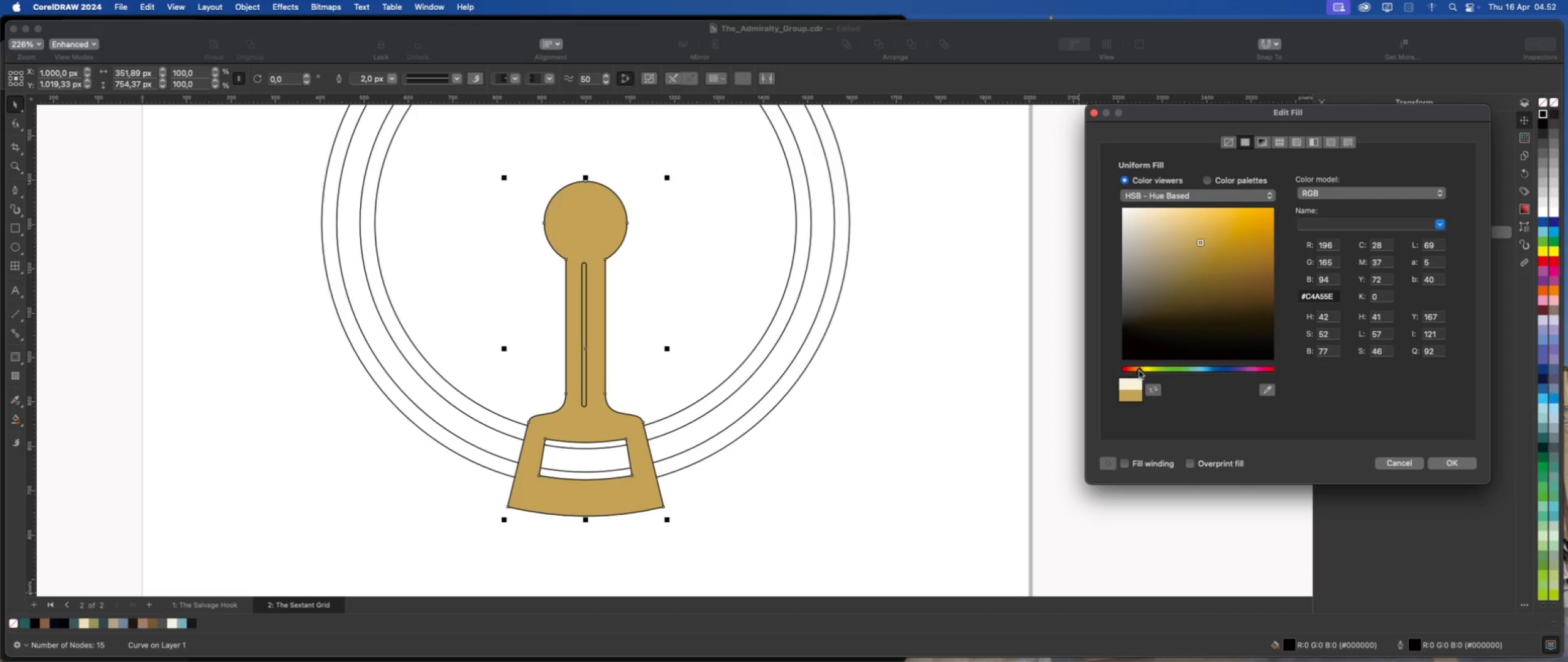 
left_click([1204, 227])
 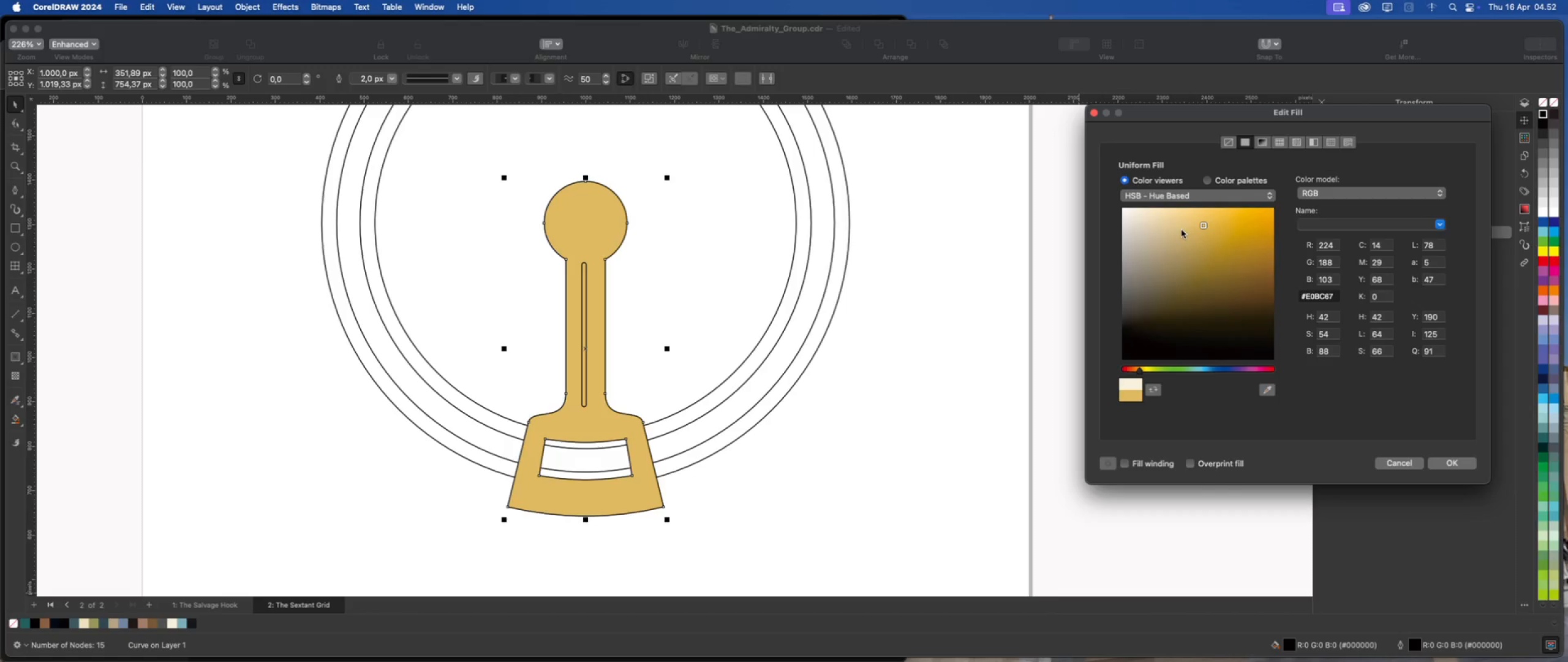 
left_click([1171, 232])
 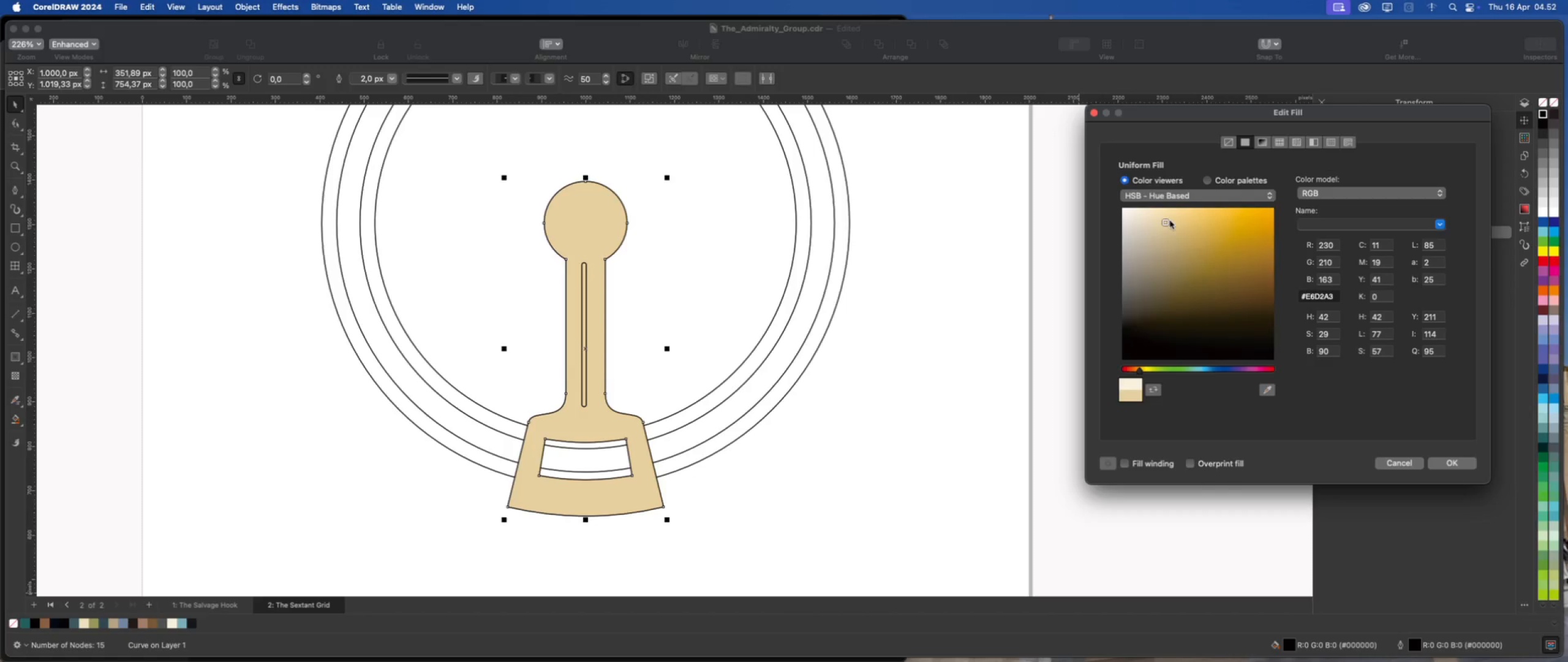 
left_click([1167, 240])
 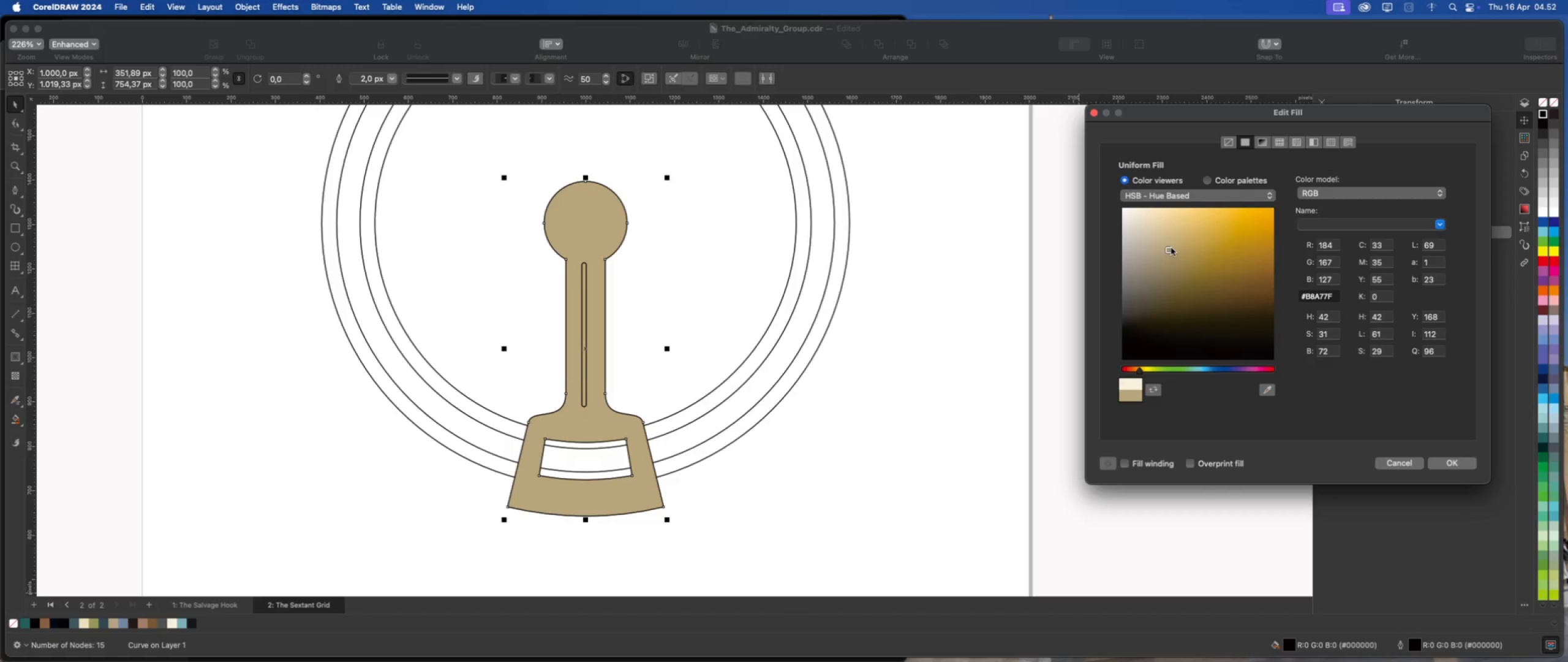 
left_click([1171, 246])
 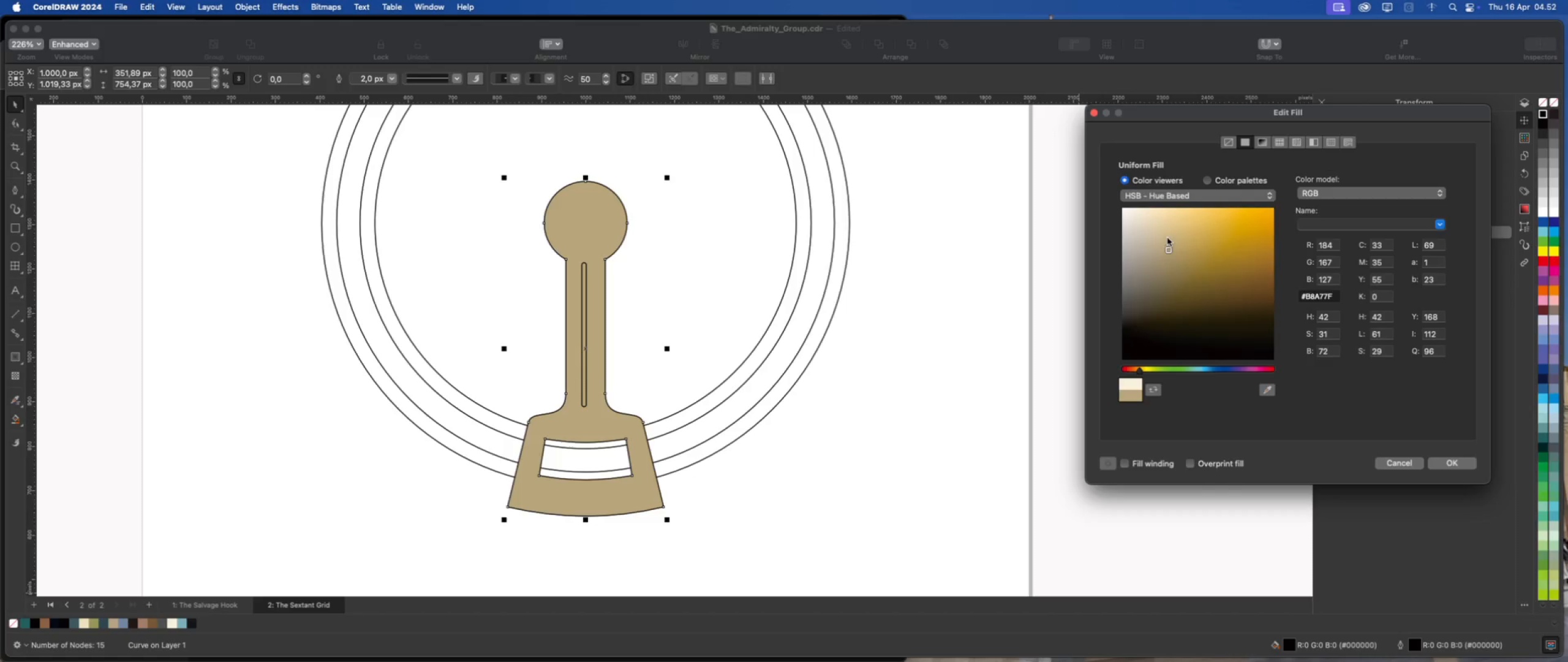 
left_click([1167, 237])
 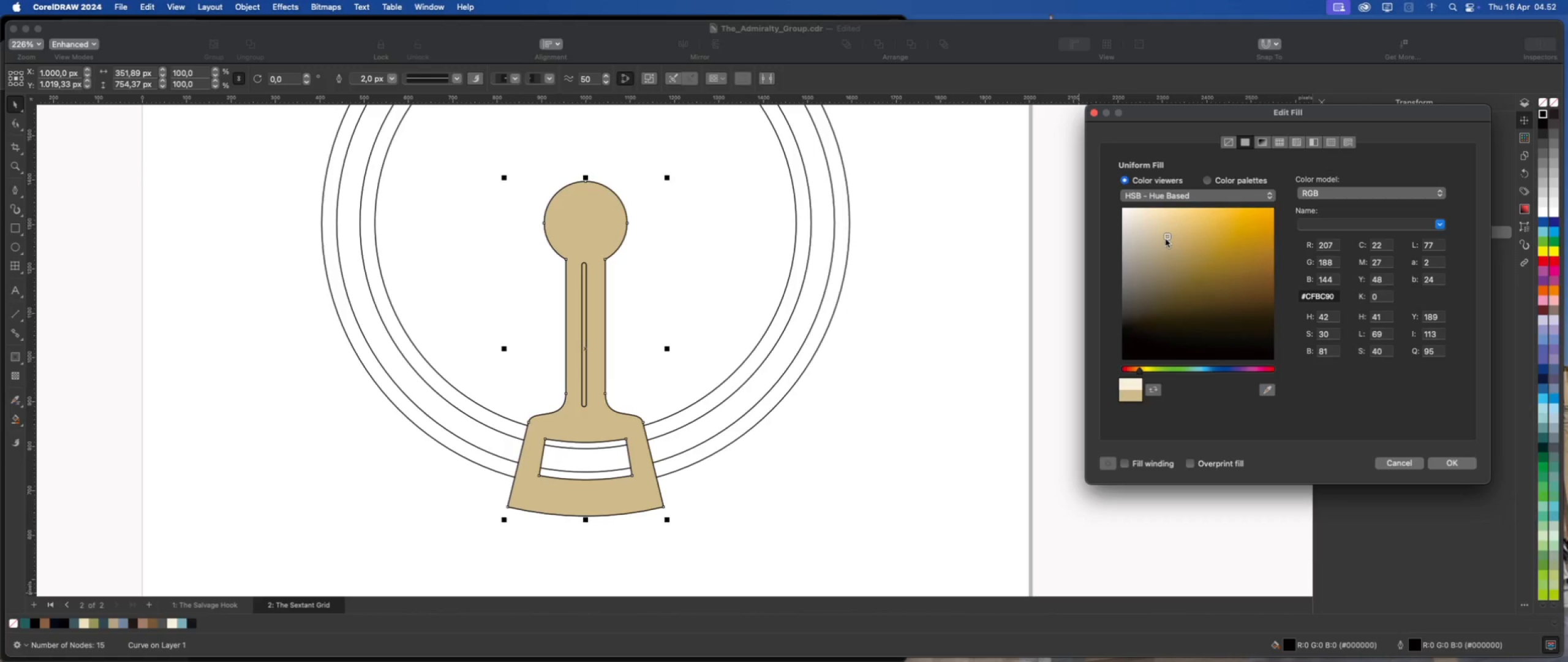 
left_click([1175, 230])
 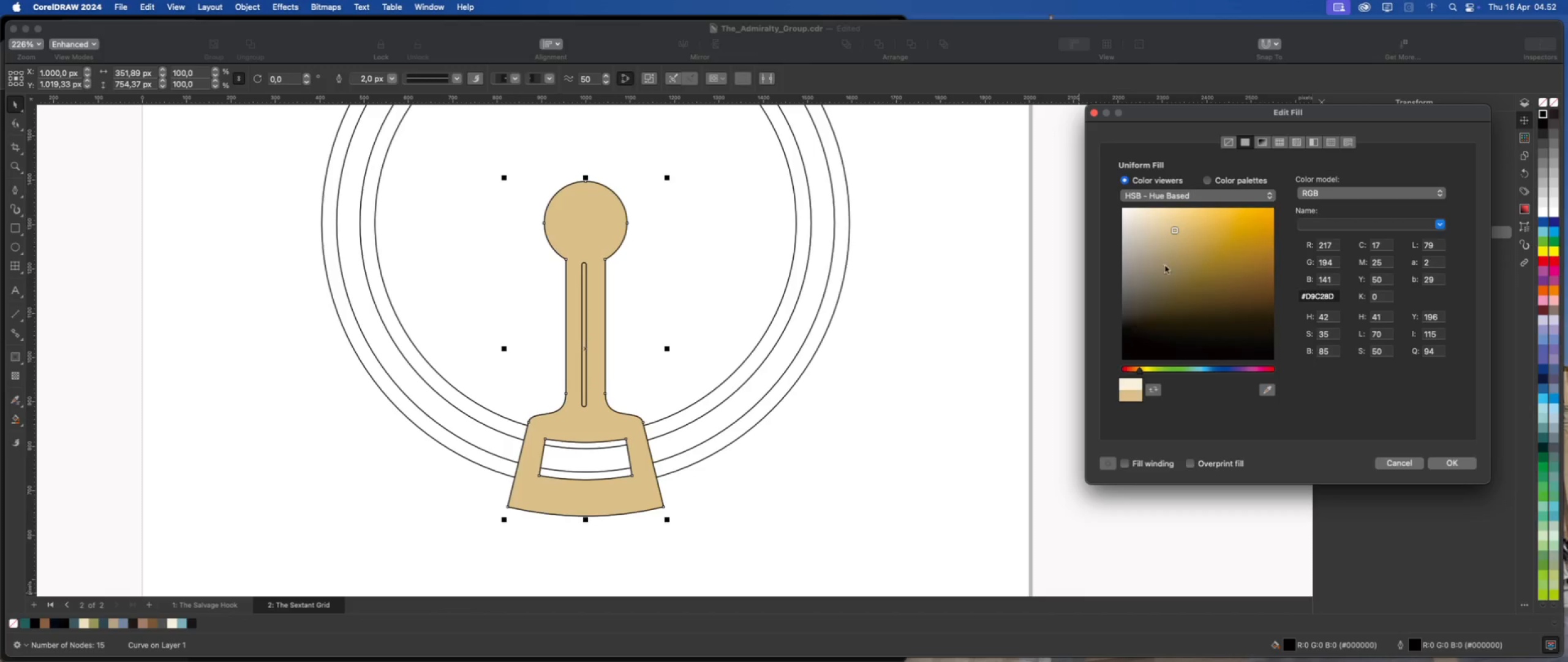 
left_click([1164, 292])
 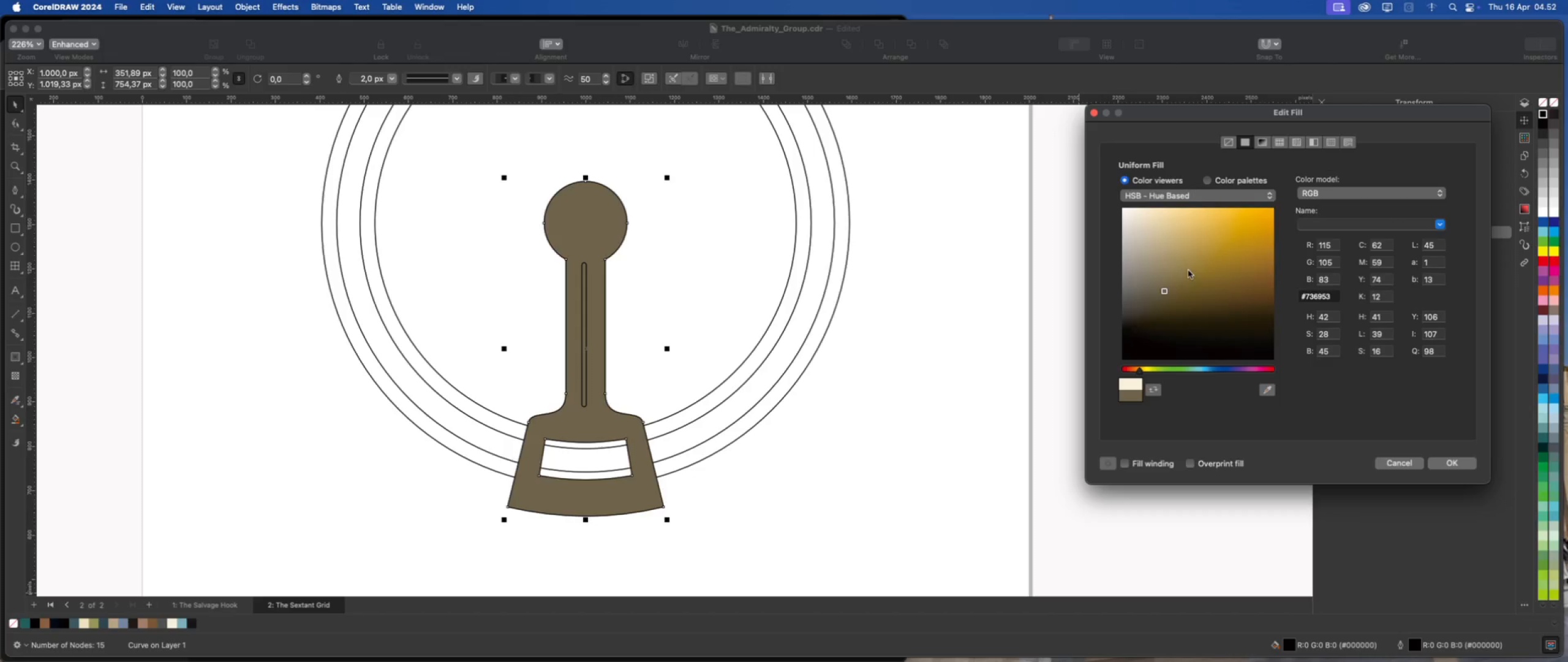 
left_click([1205, 269])
 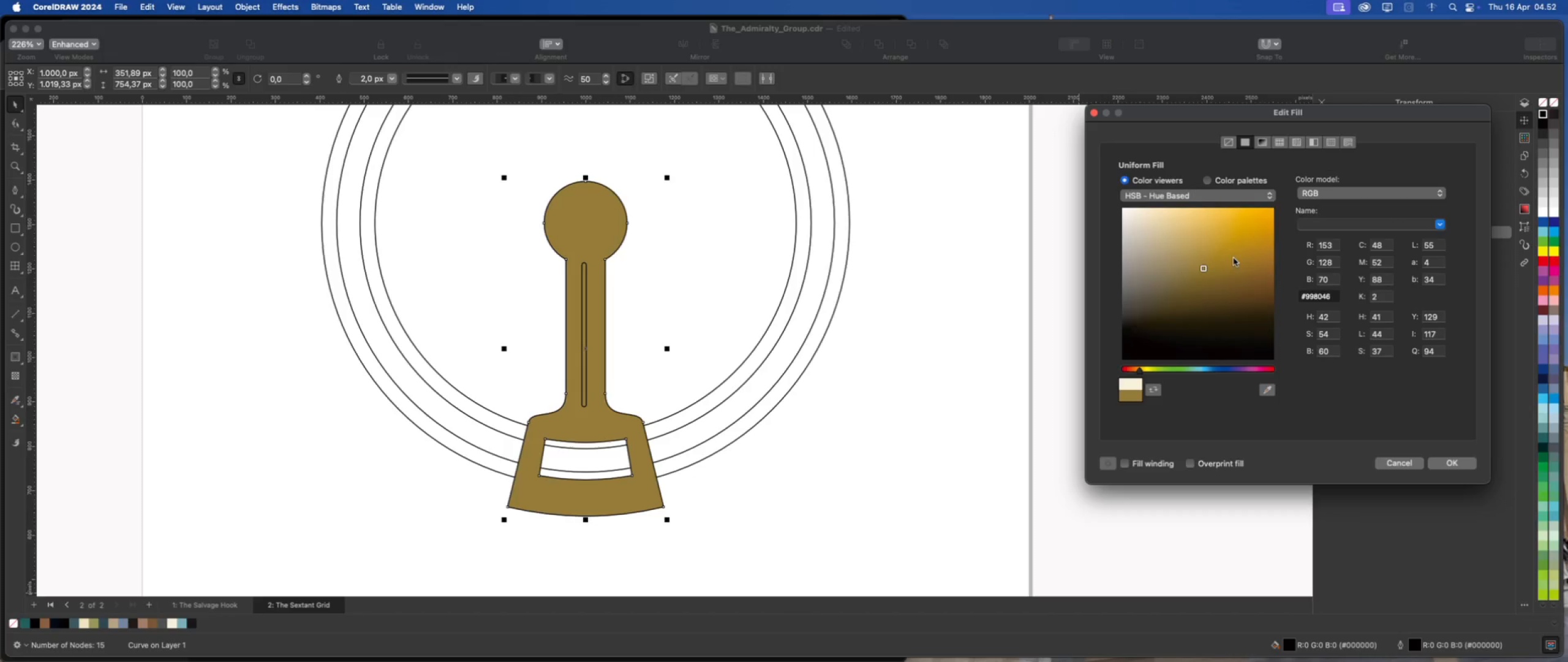 
left_click([1235, 258])
 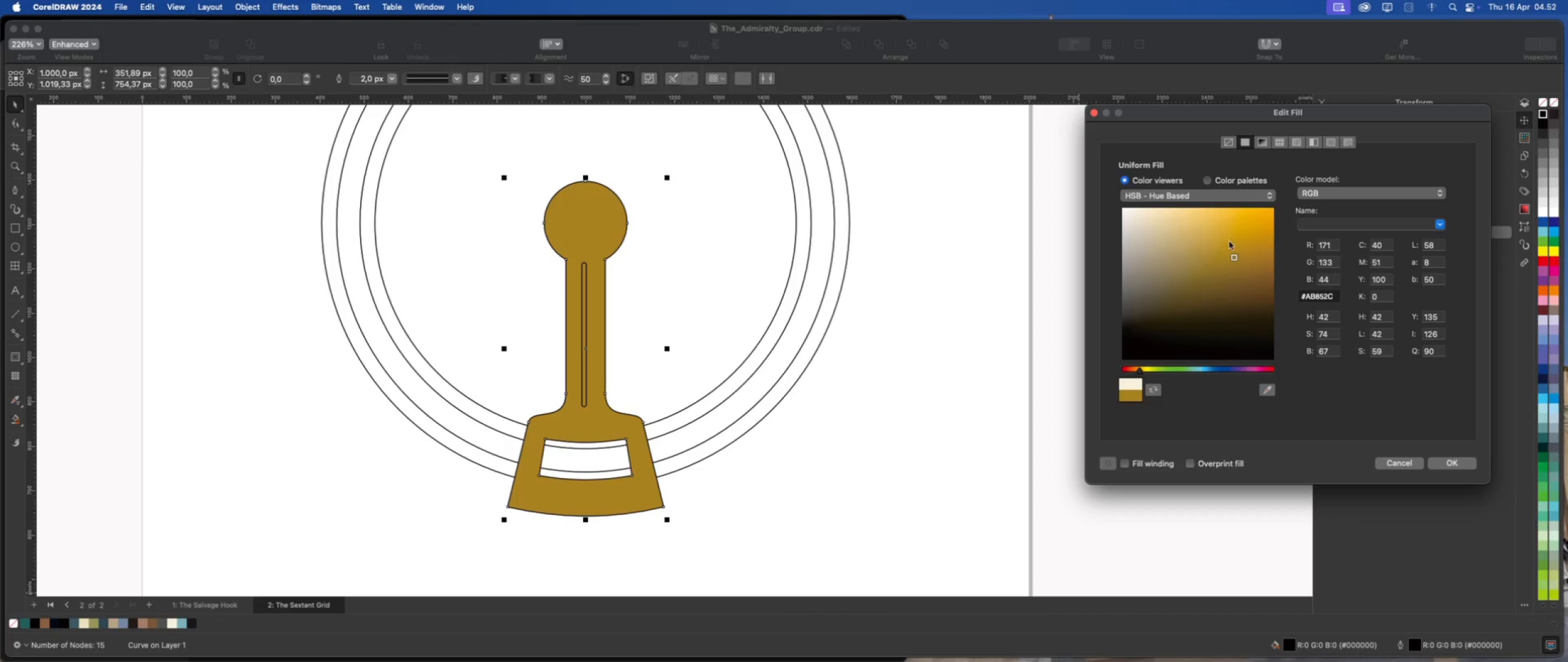 
left_click([1225, 239])
 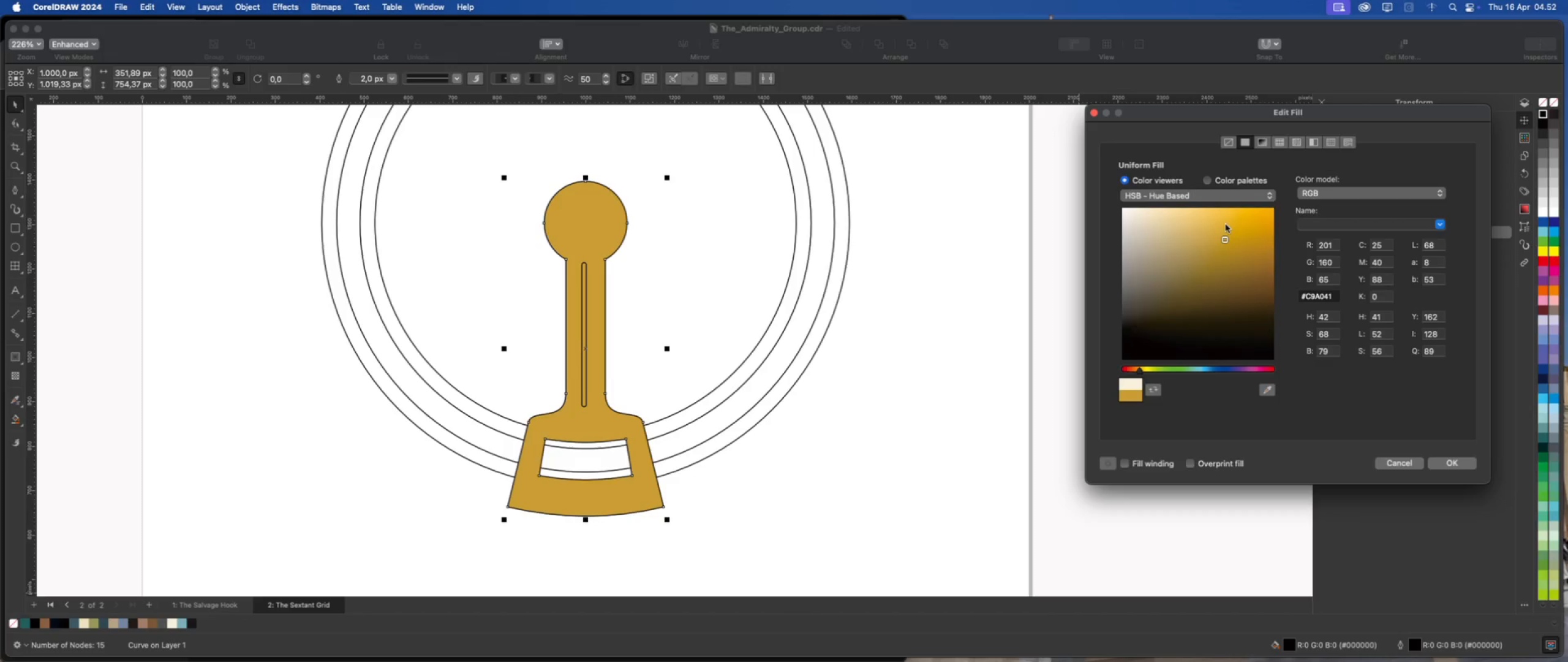 
left_click([1230, 218])
 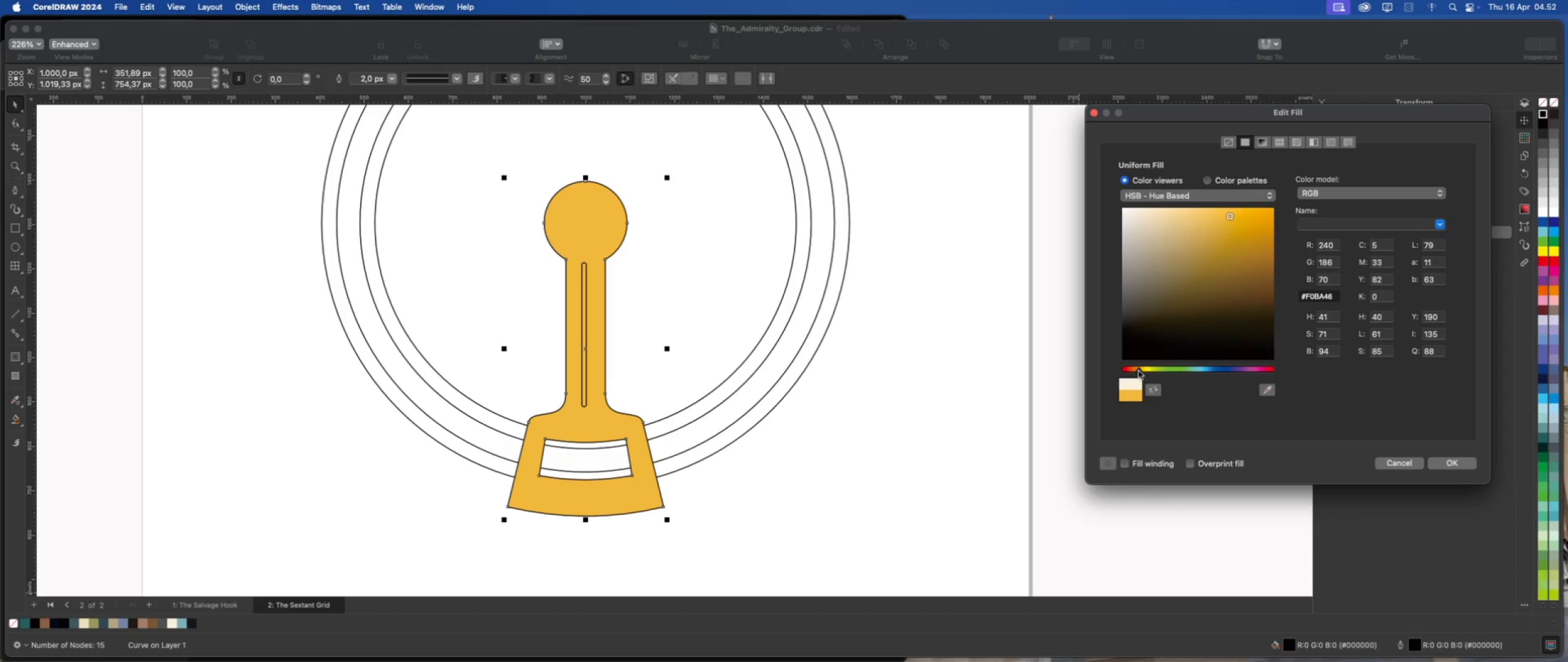 
wait(13.82)
 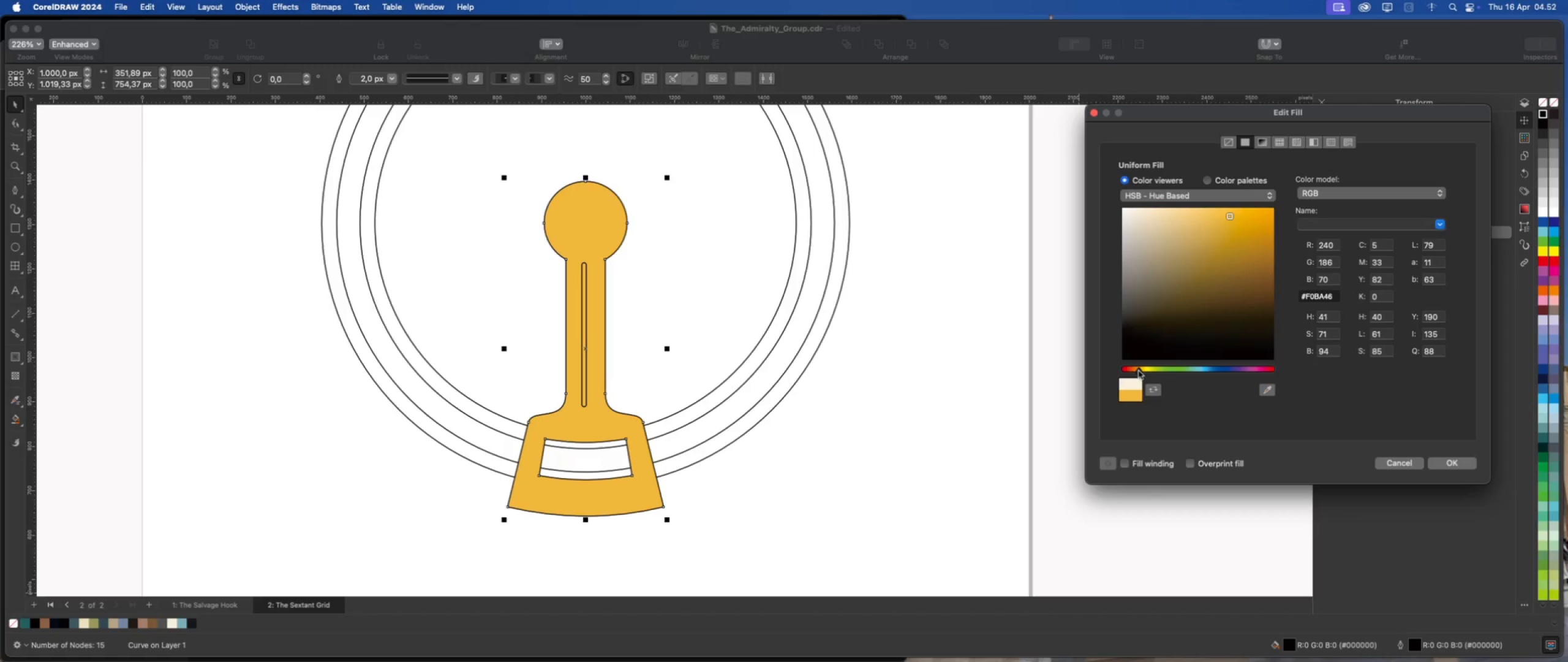 
left_click([1177, 214])
 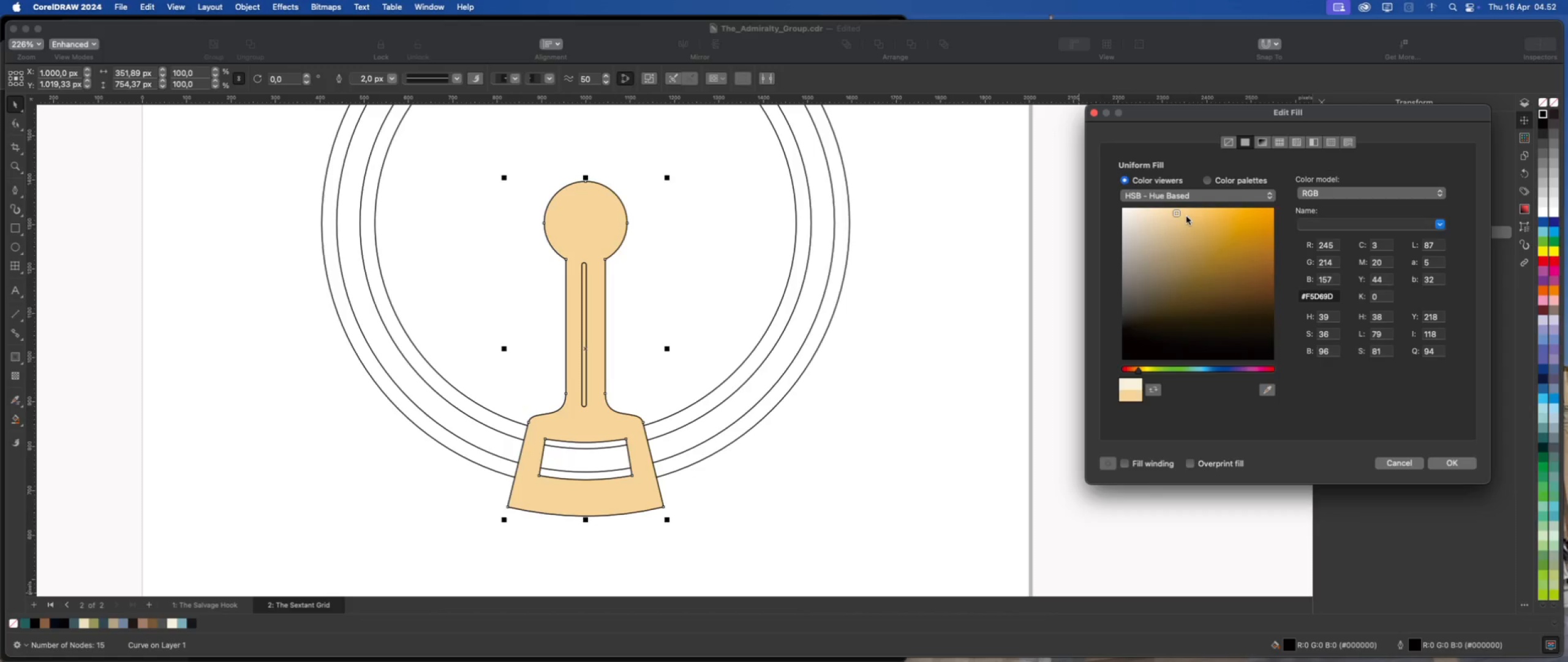 
left_click([1186, 216])
 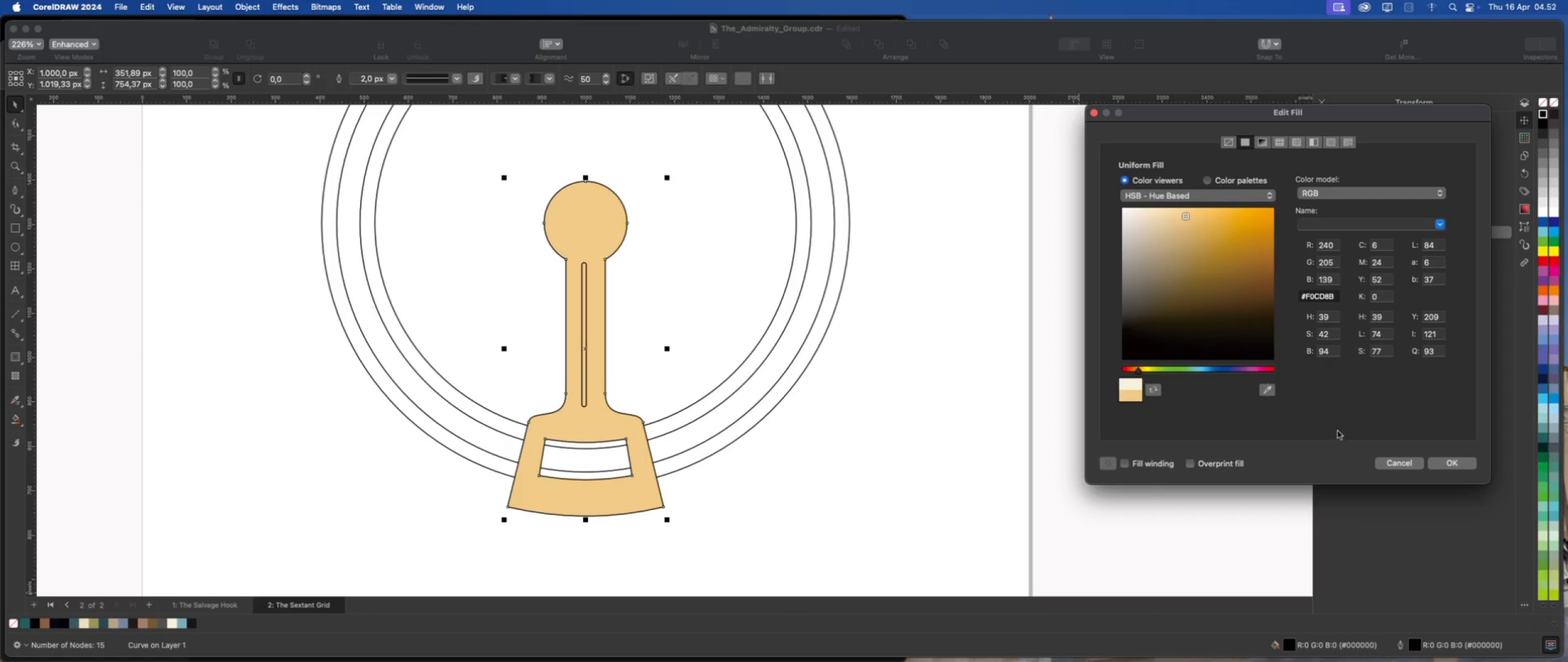 
left_click([1450, 463])
 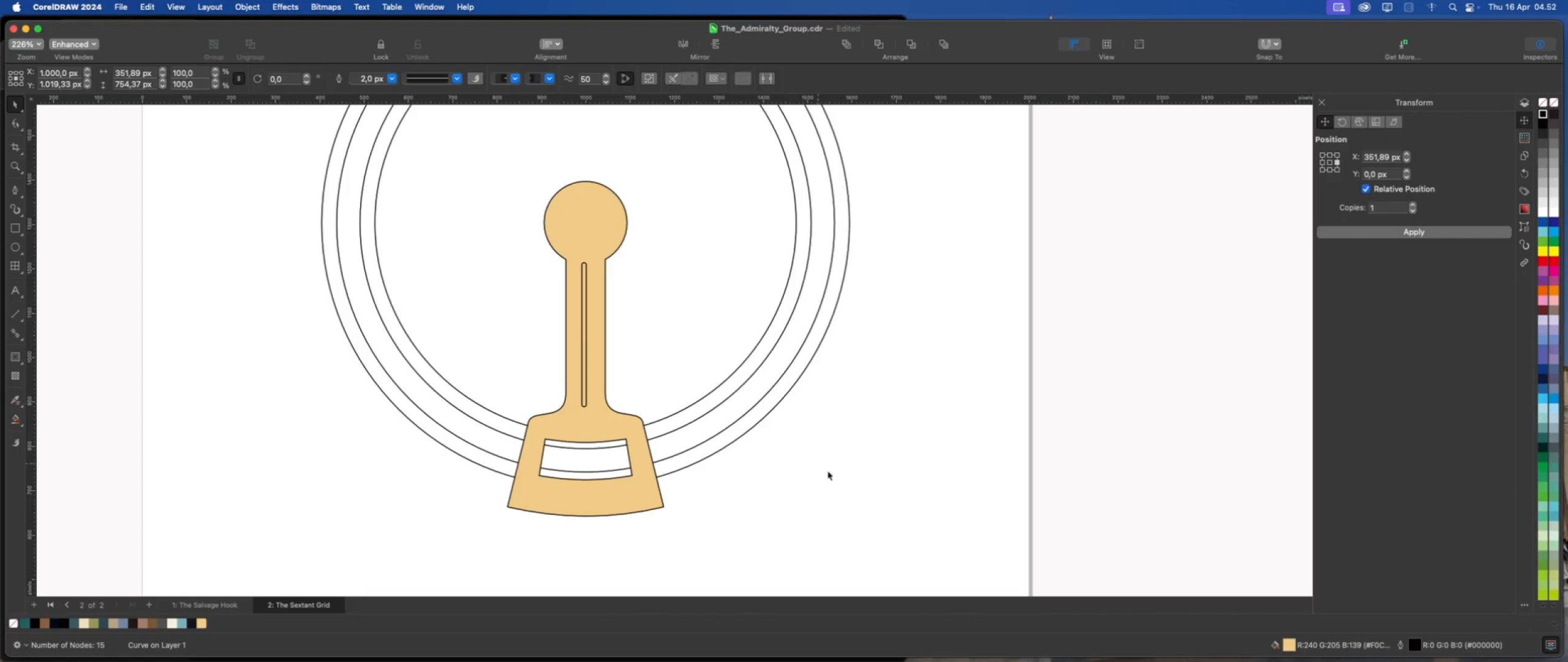 
left_click([853, 484])
 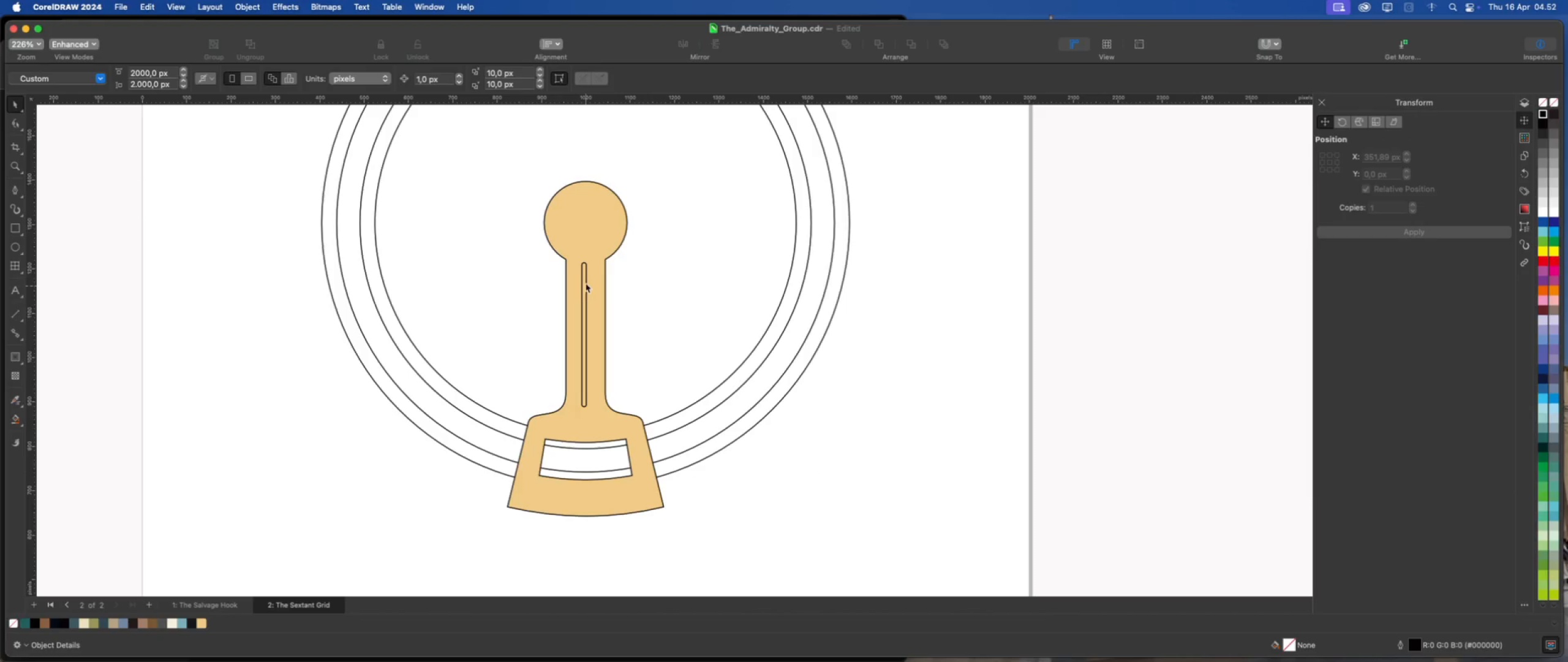 
left_click([587, 263])
 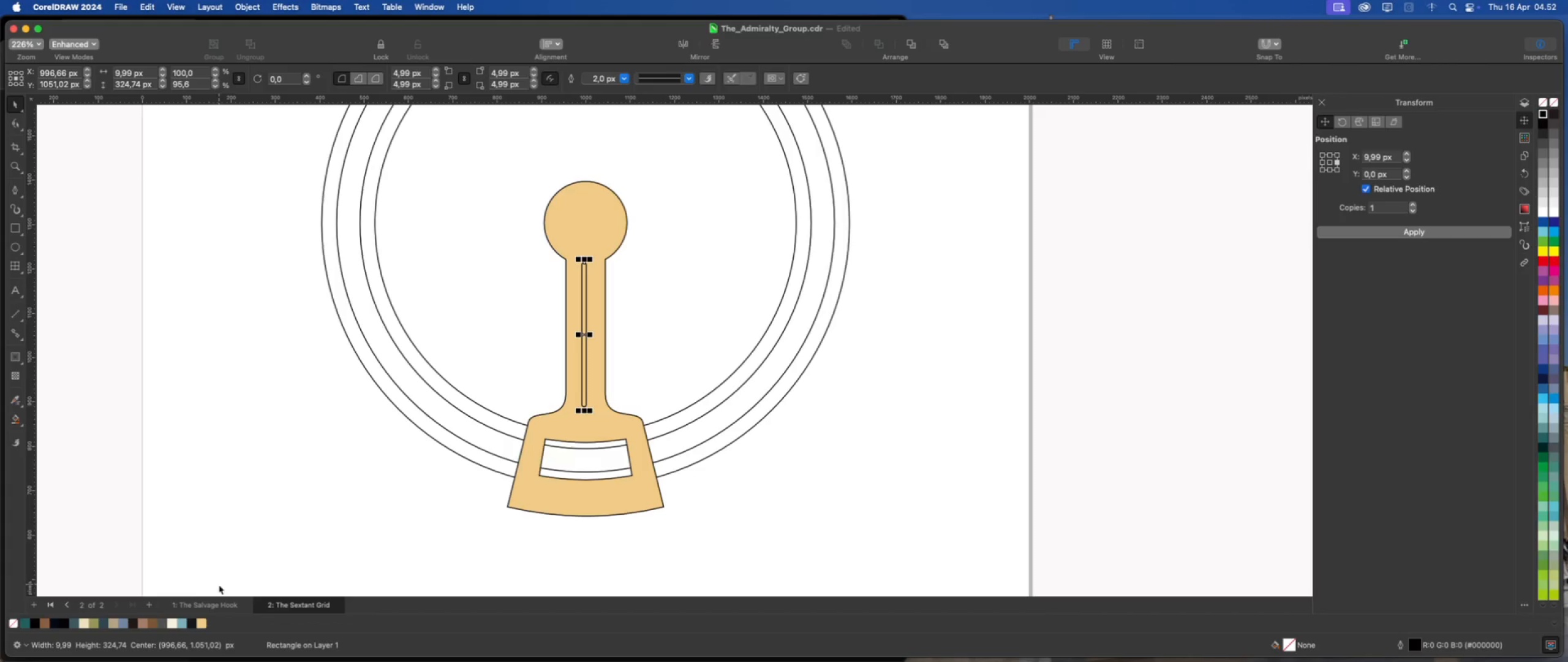 
wait(5.8)
 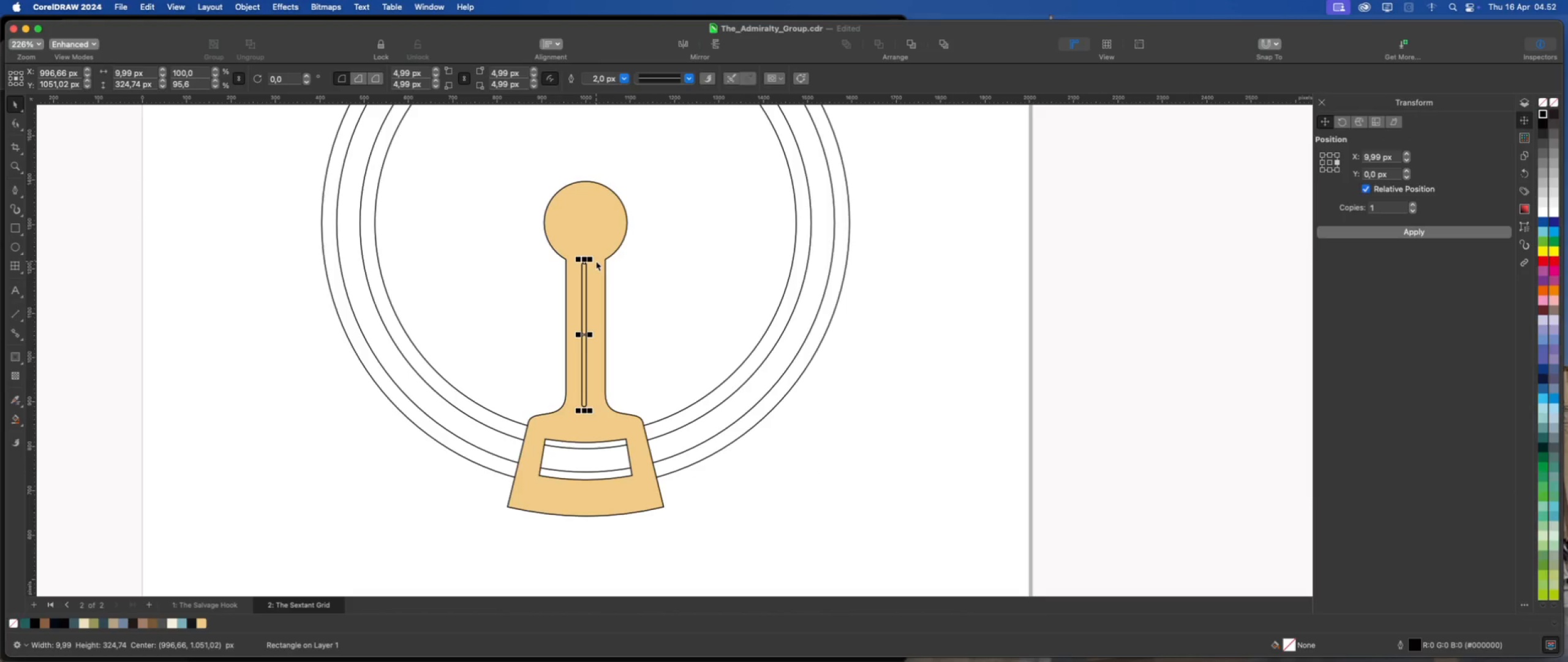 
left_click([47, 624])
 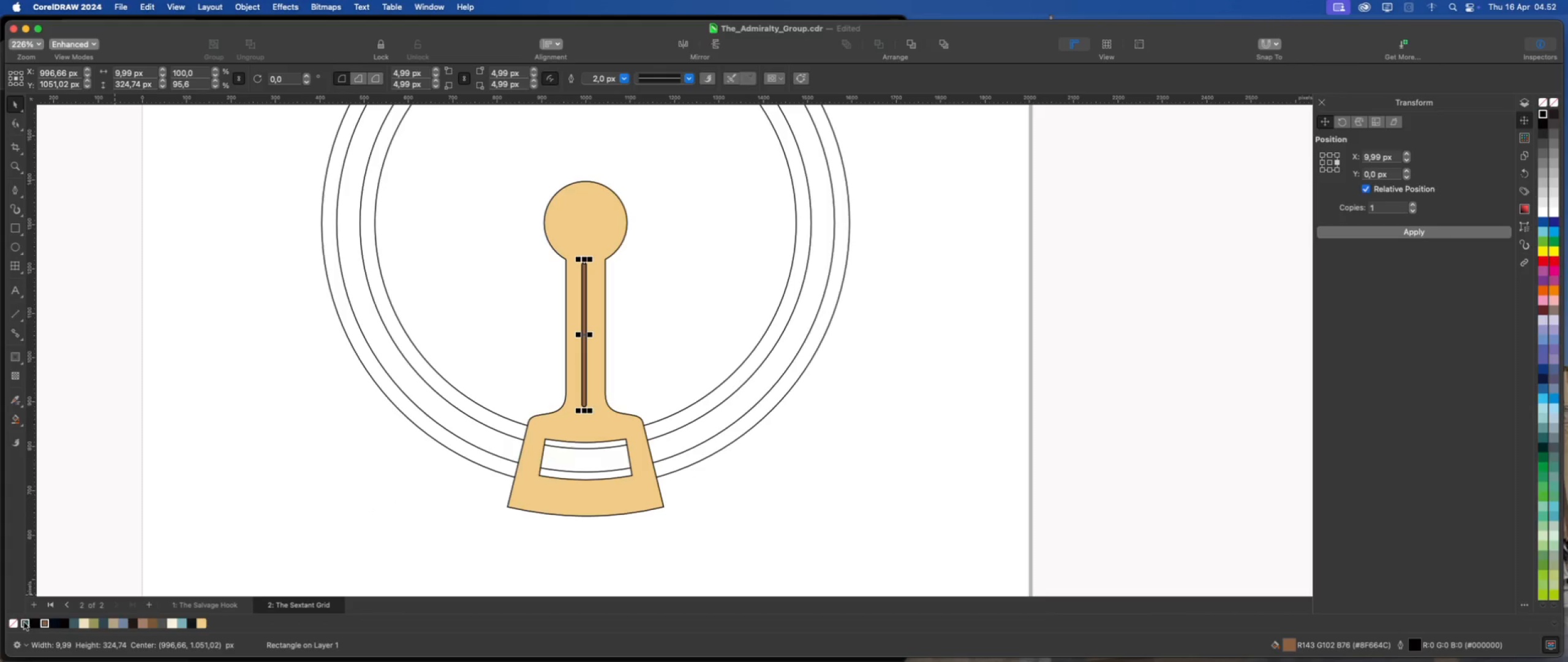 
right_click([17, 623])
 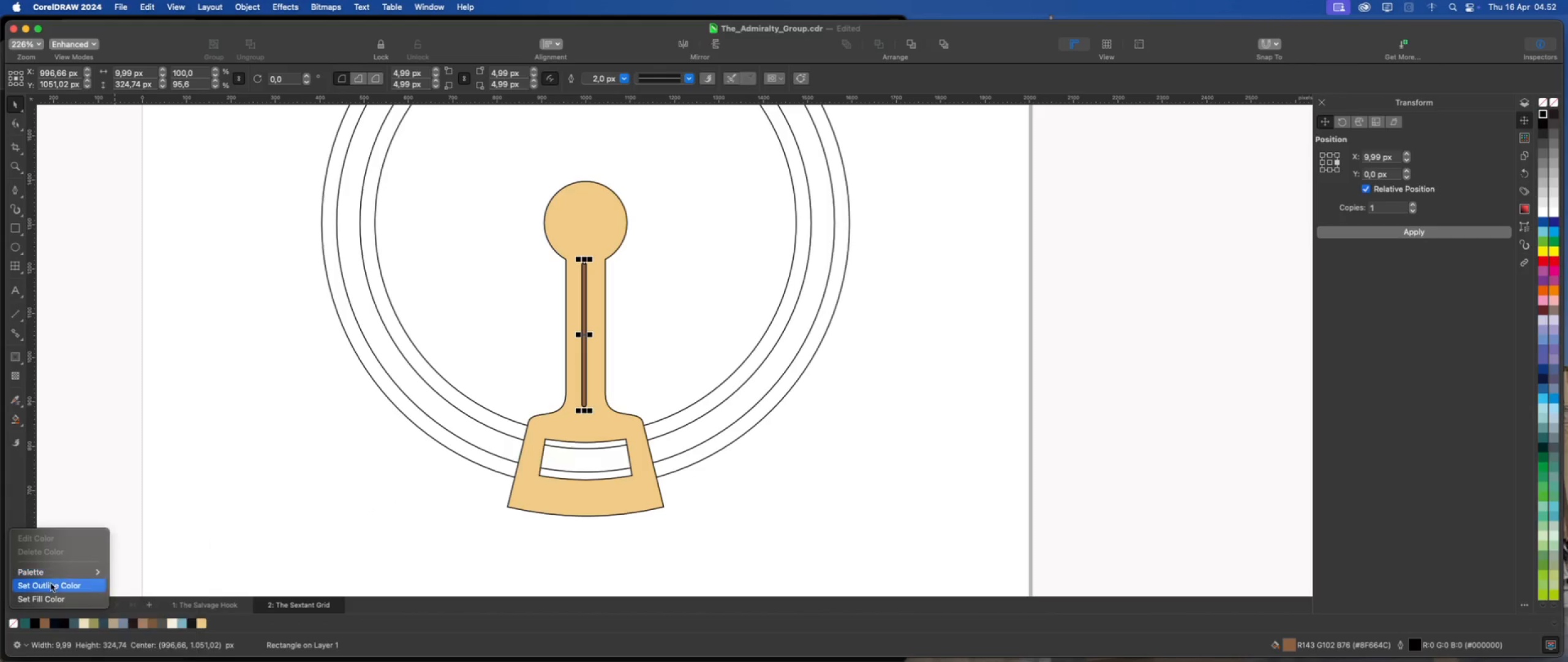 
left_click([50, 587])
 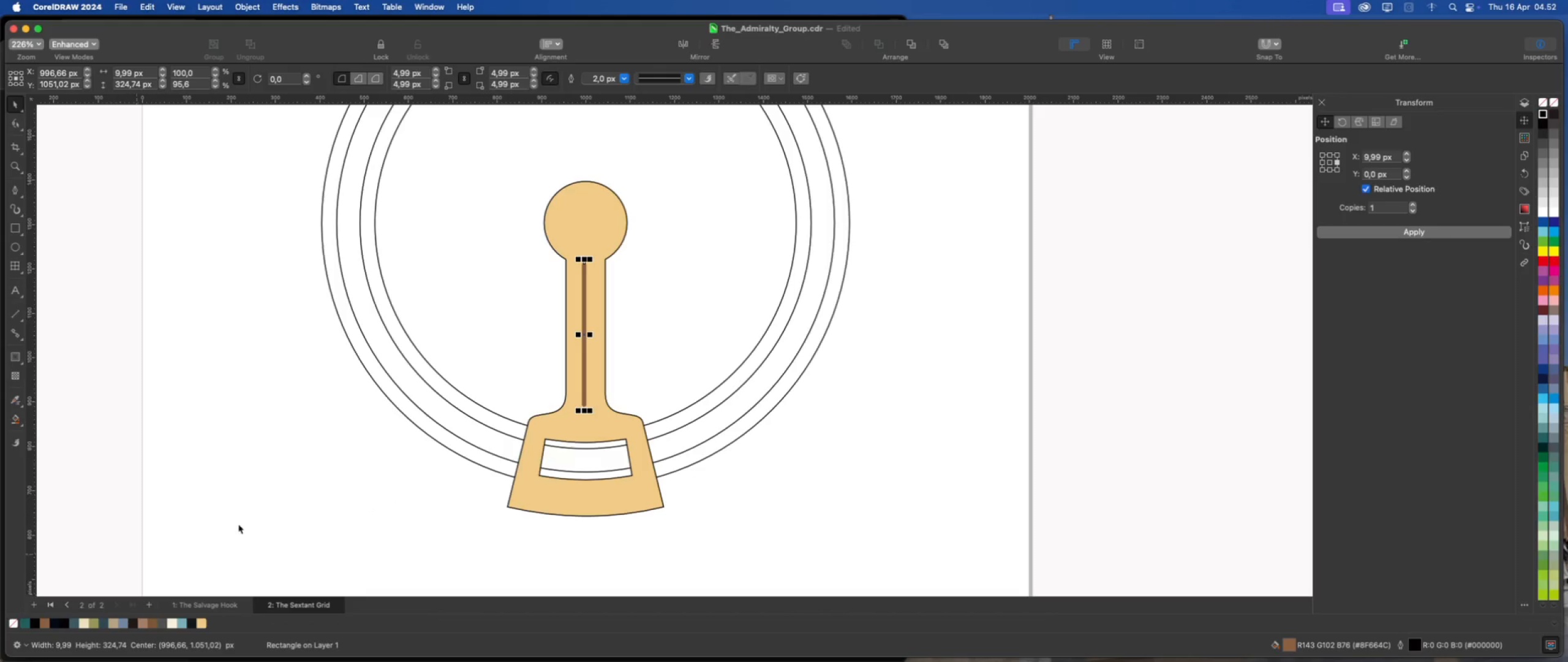 
left_click([238, 524])
 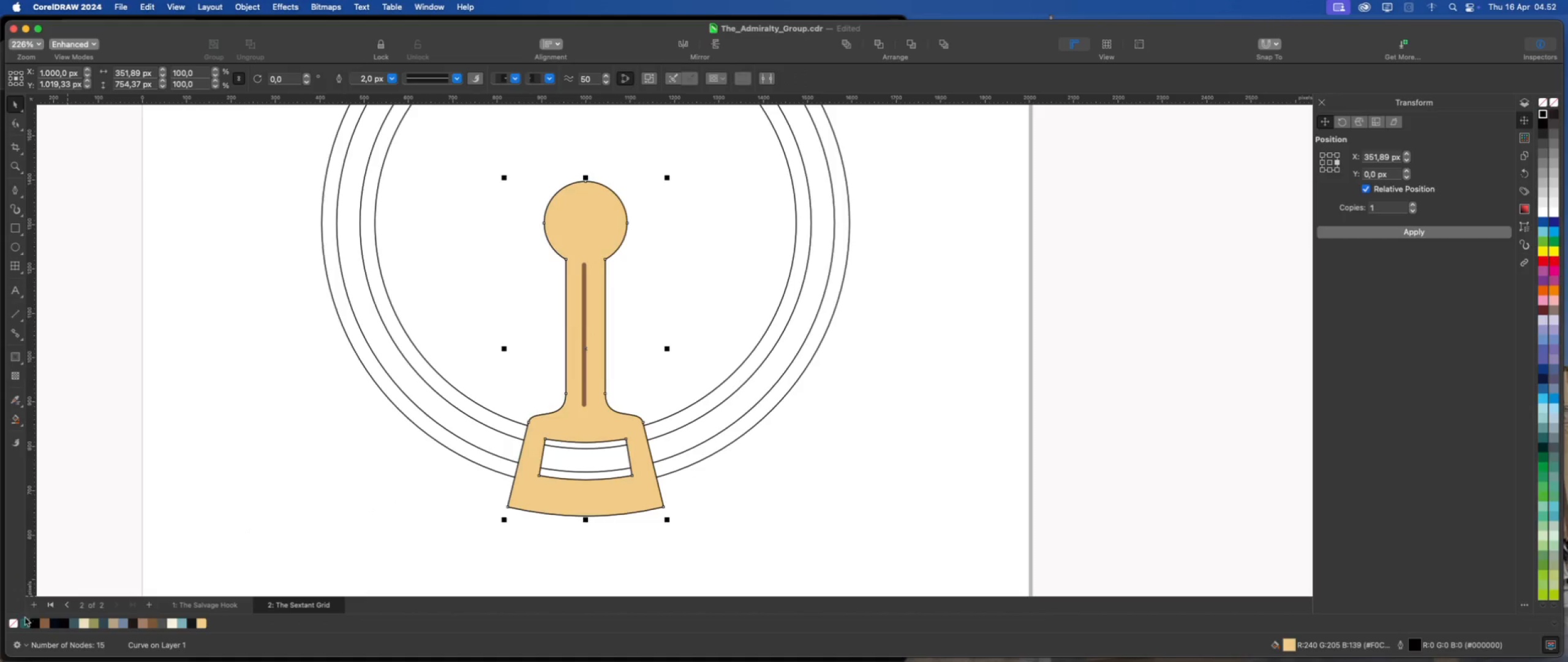 
right_click([13, 624])
 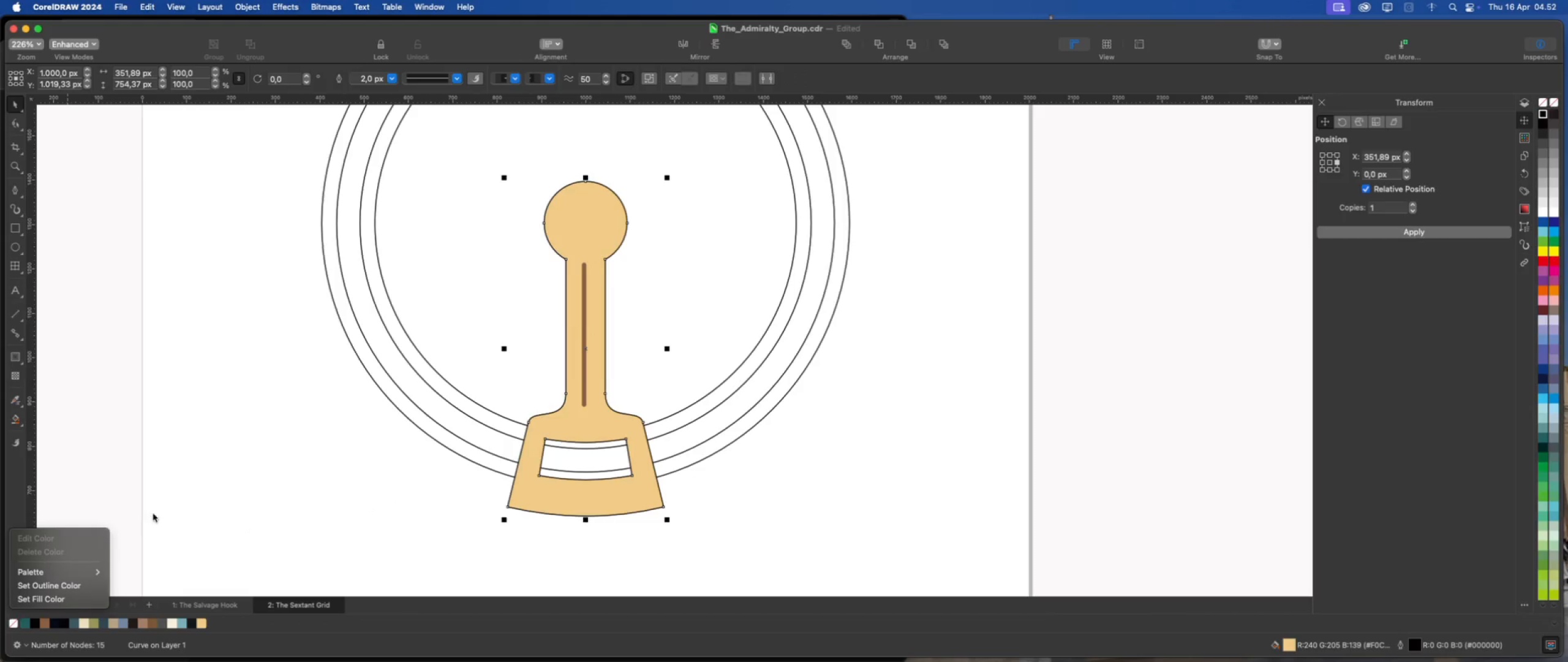 
left_click([213, 487])
 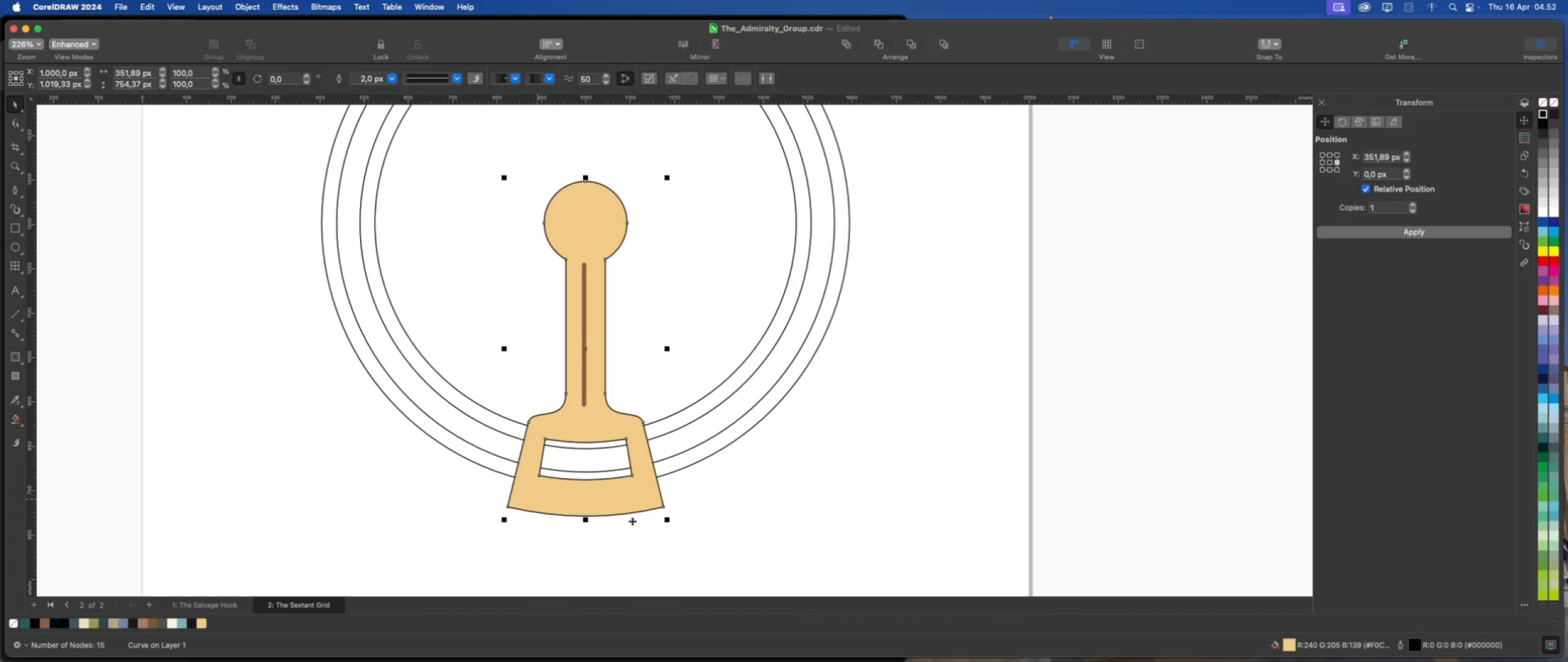 
left_click([829, 515])
 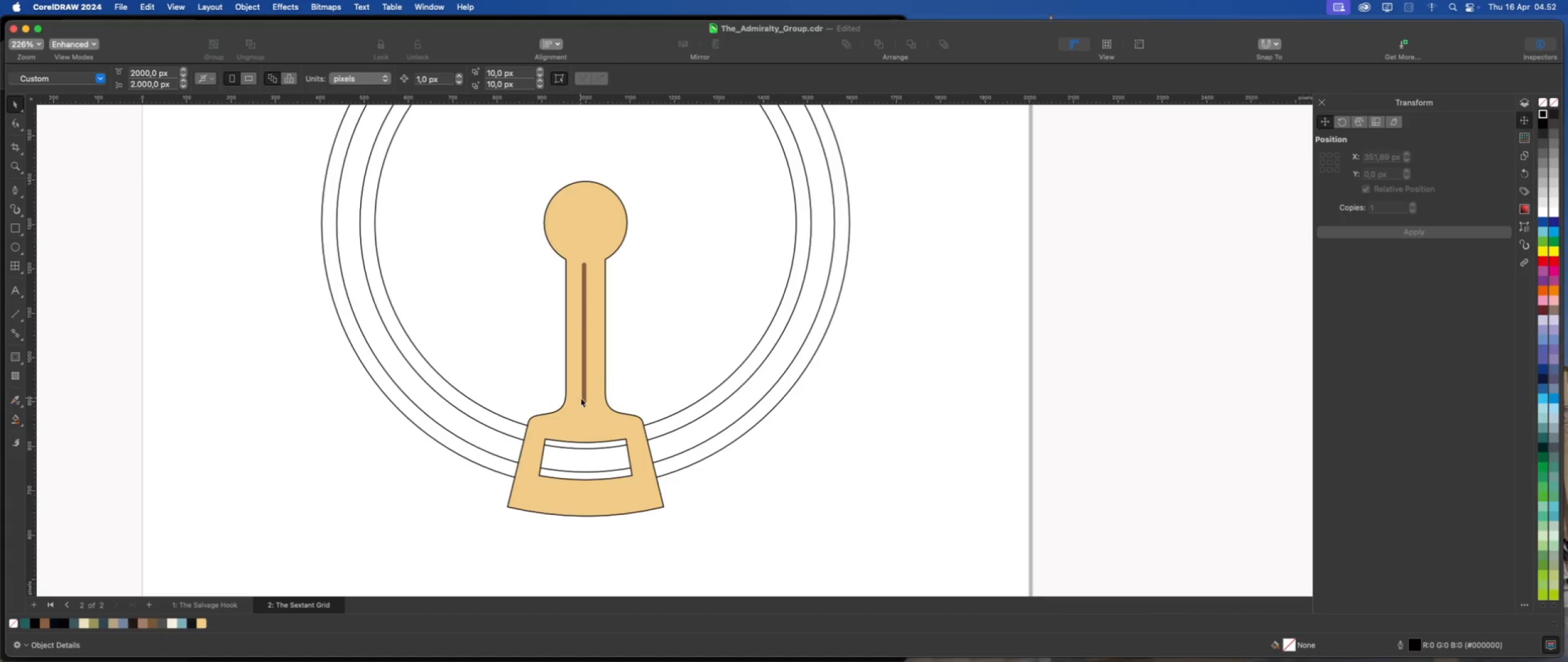 
left_click([583, 397])
 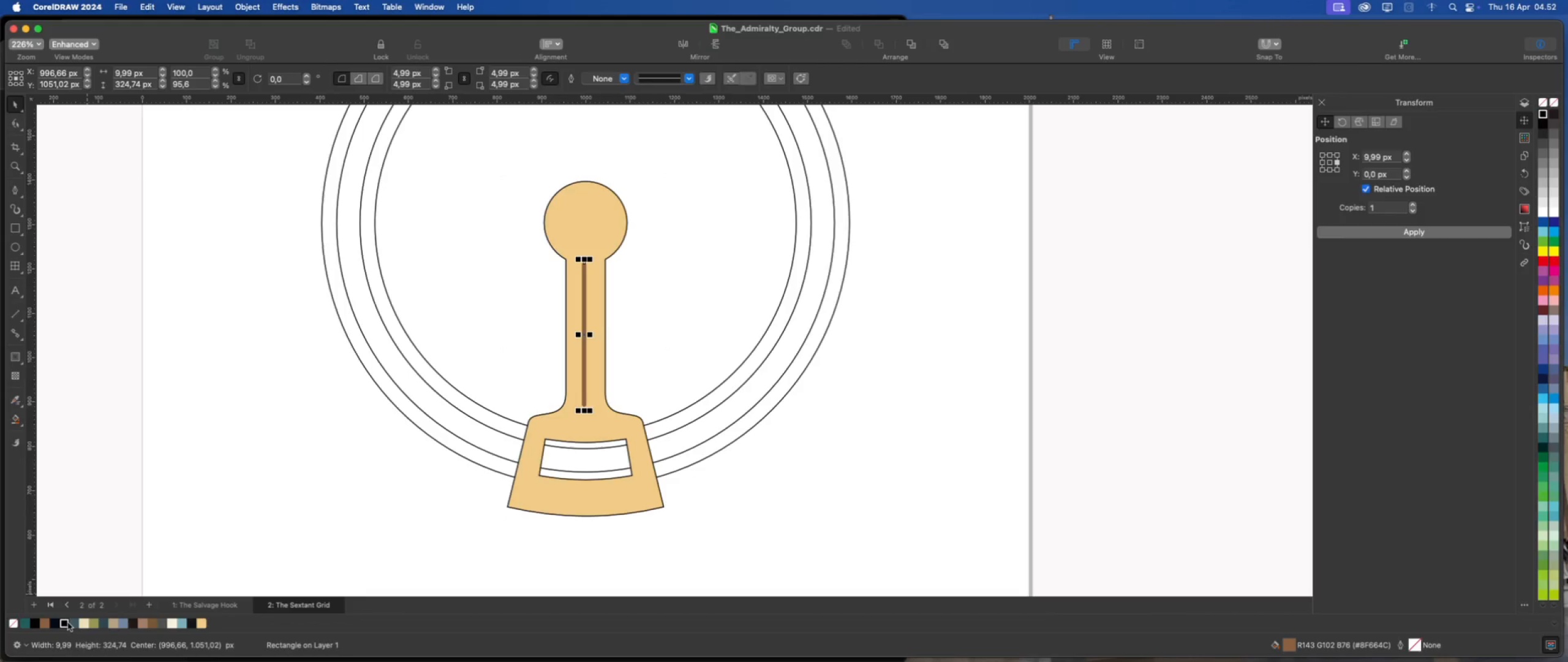 
right_click([68, 623])
 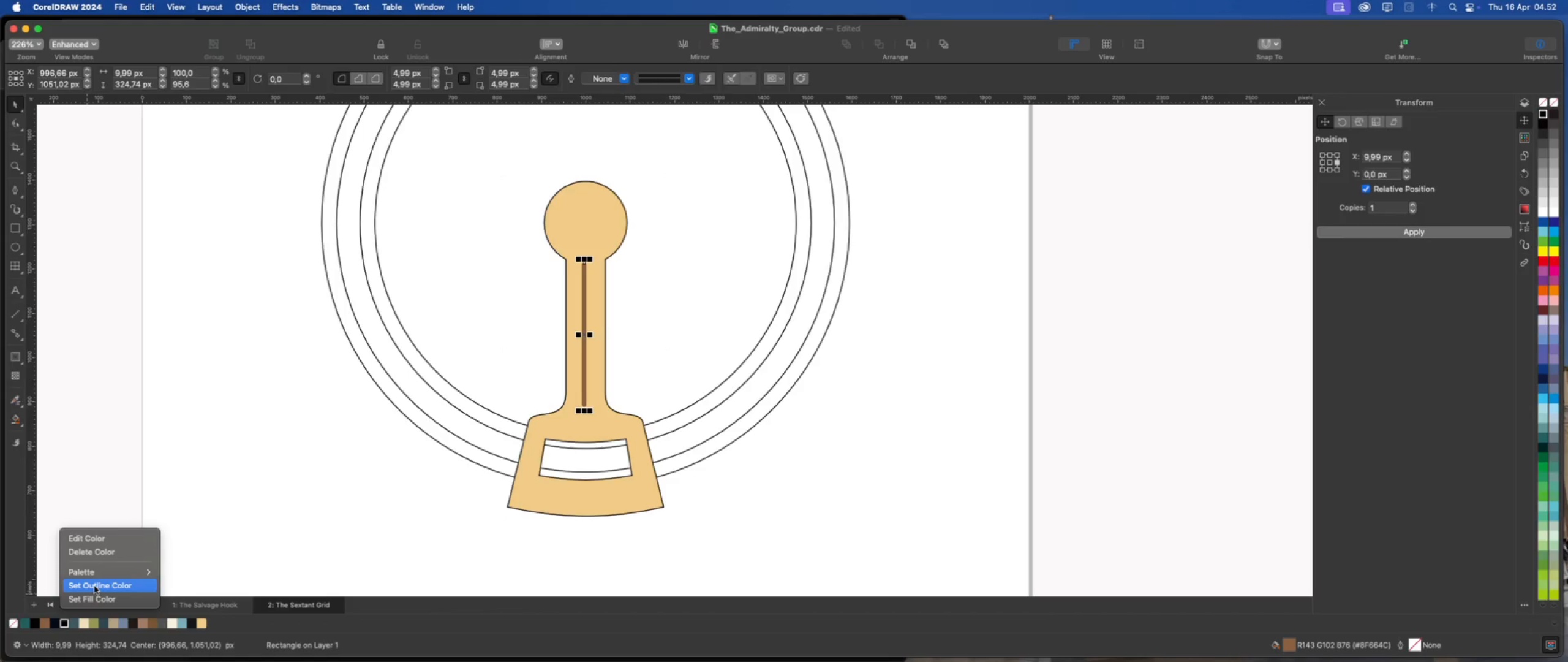 
left_click([94, 586])
 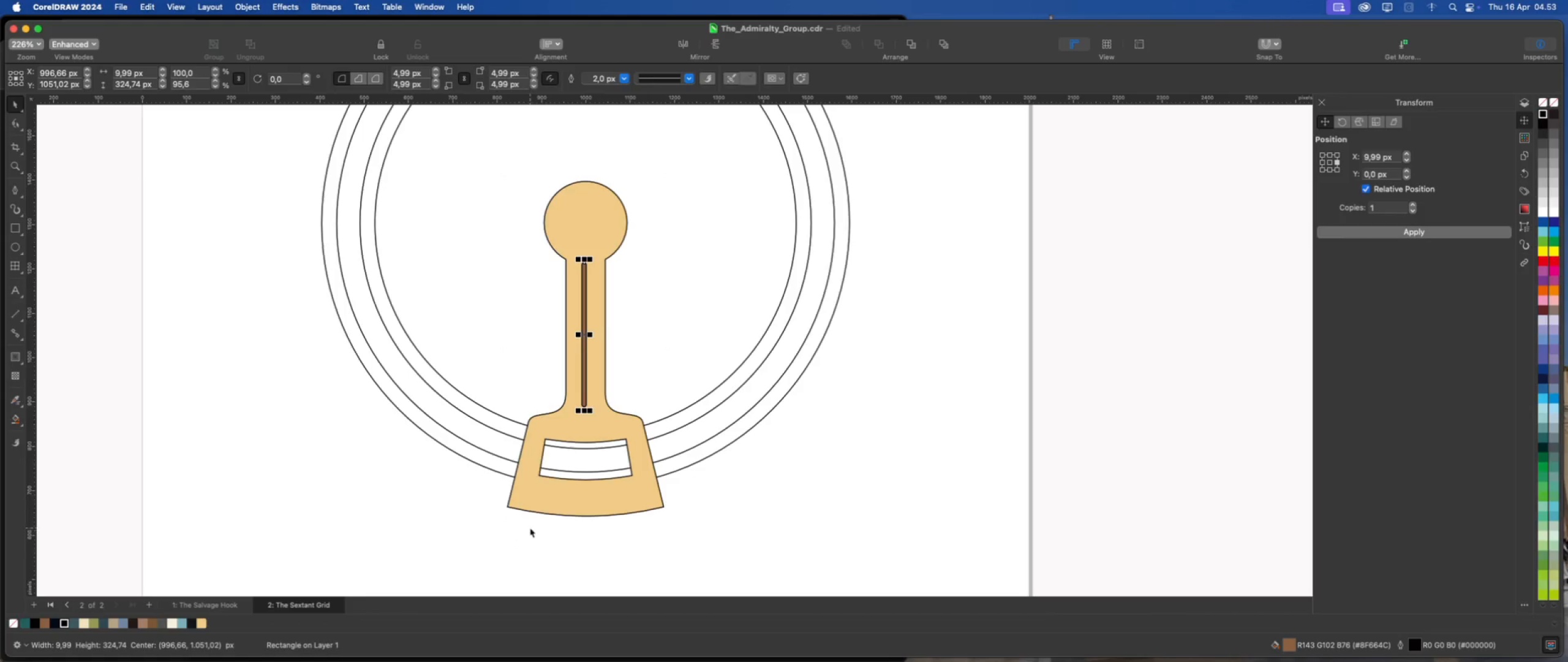 
left_click([546, 509])
 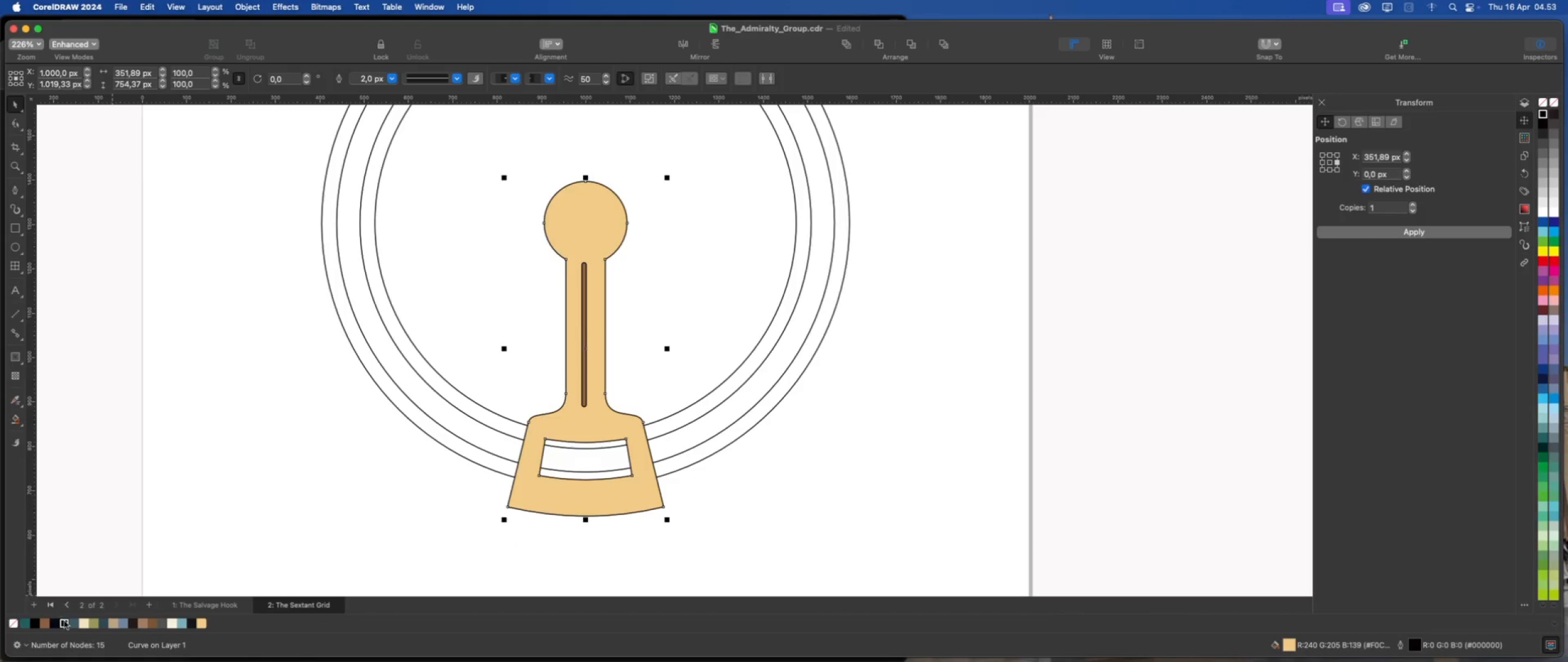 
right_click([65, 623])
 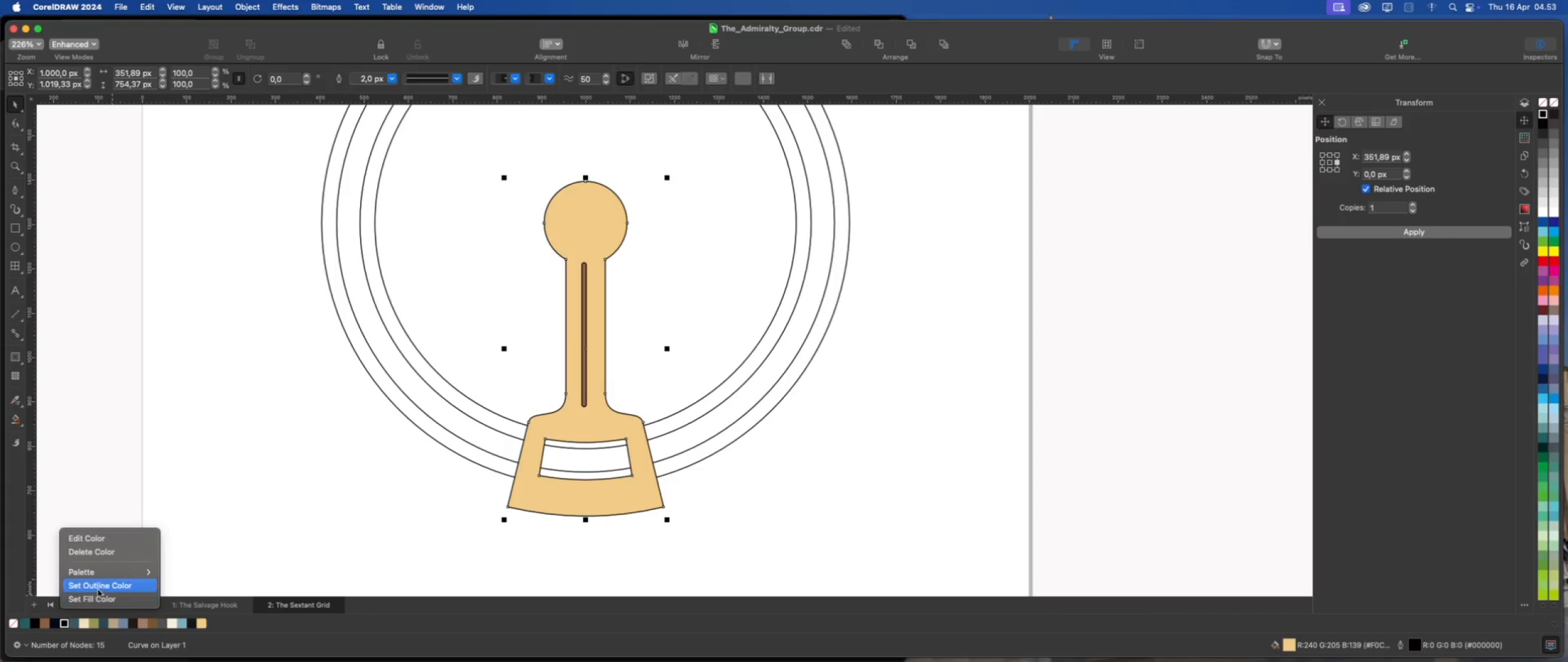 
left_click([99, 588])
 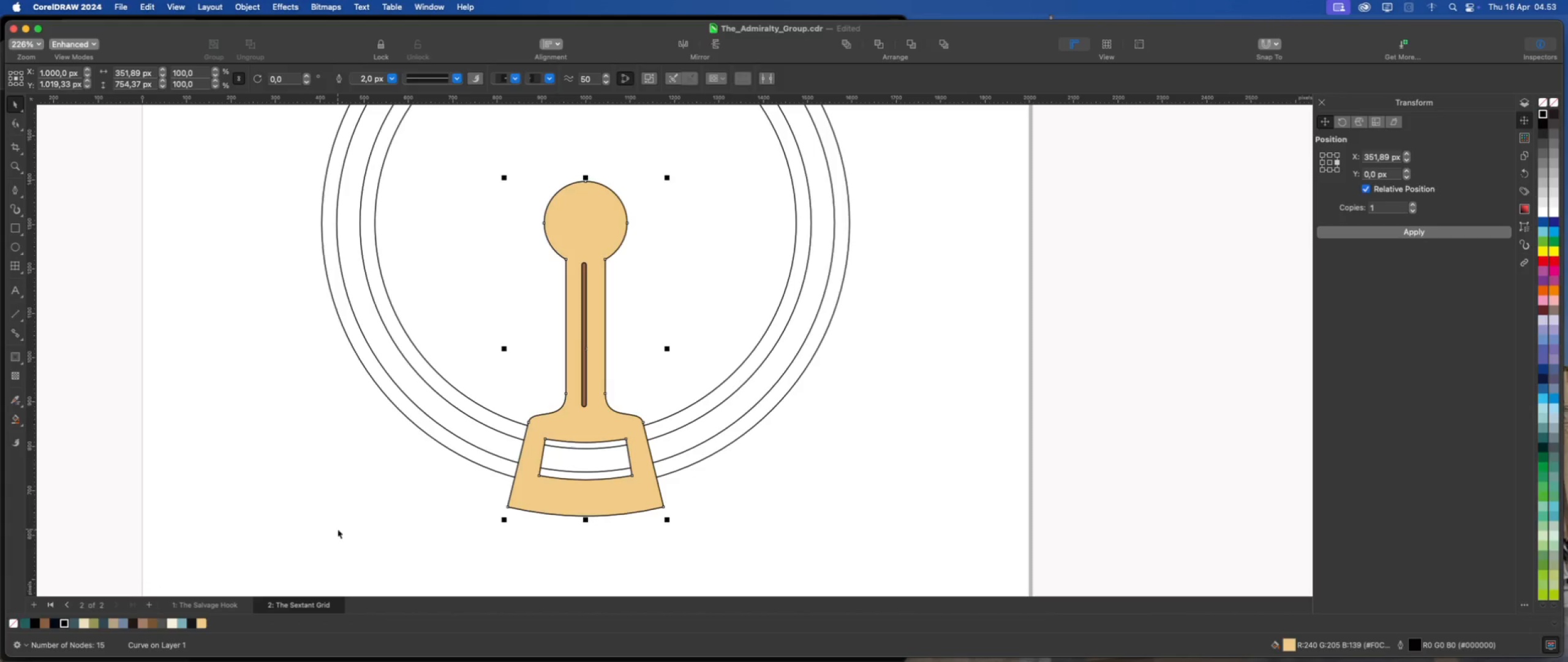 
left_click([353, 520])
 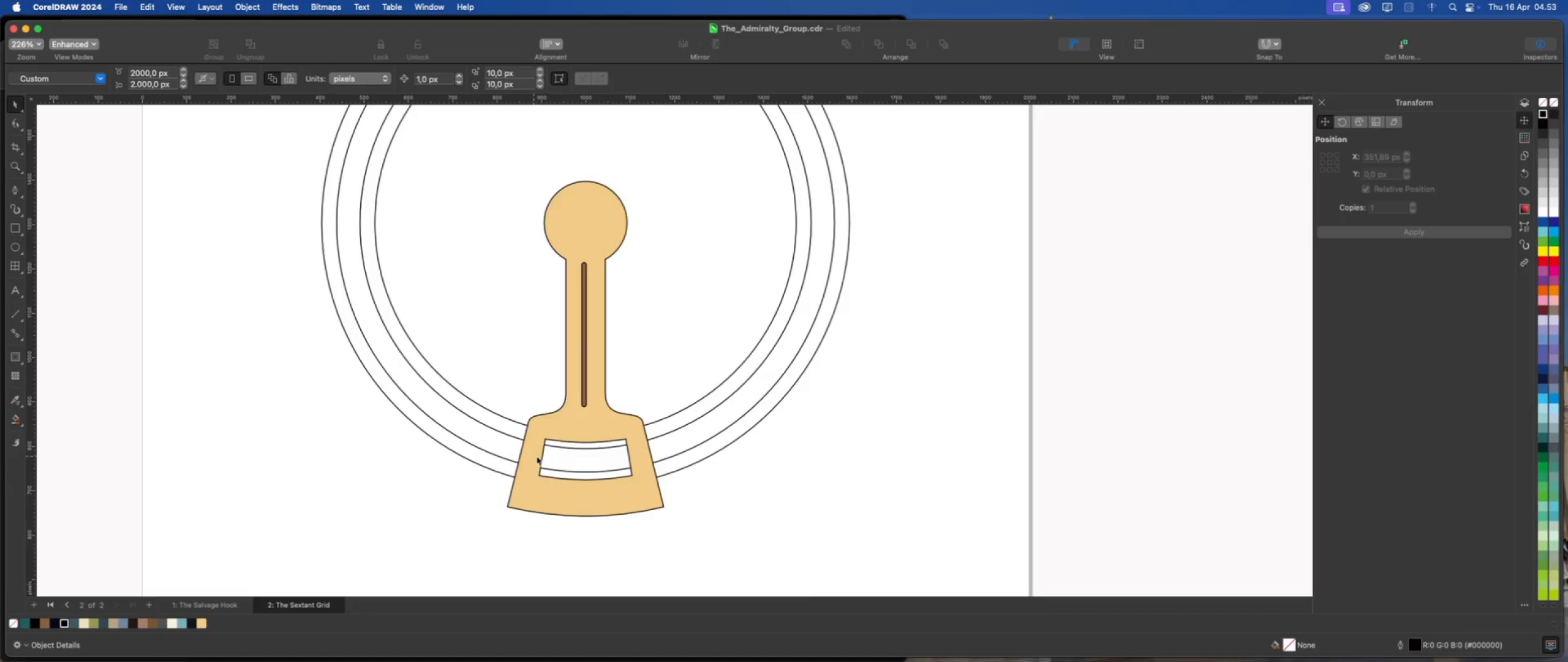 
scroll: coordinate [537, 456], scroll_direction: down, amount: 4.0
 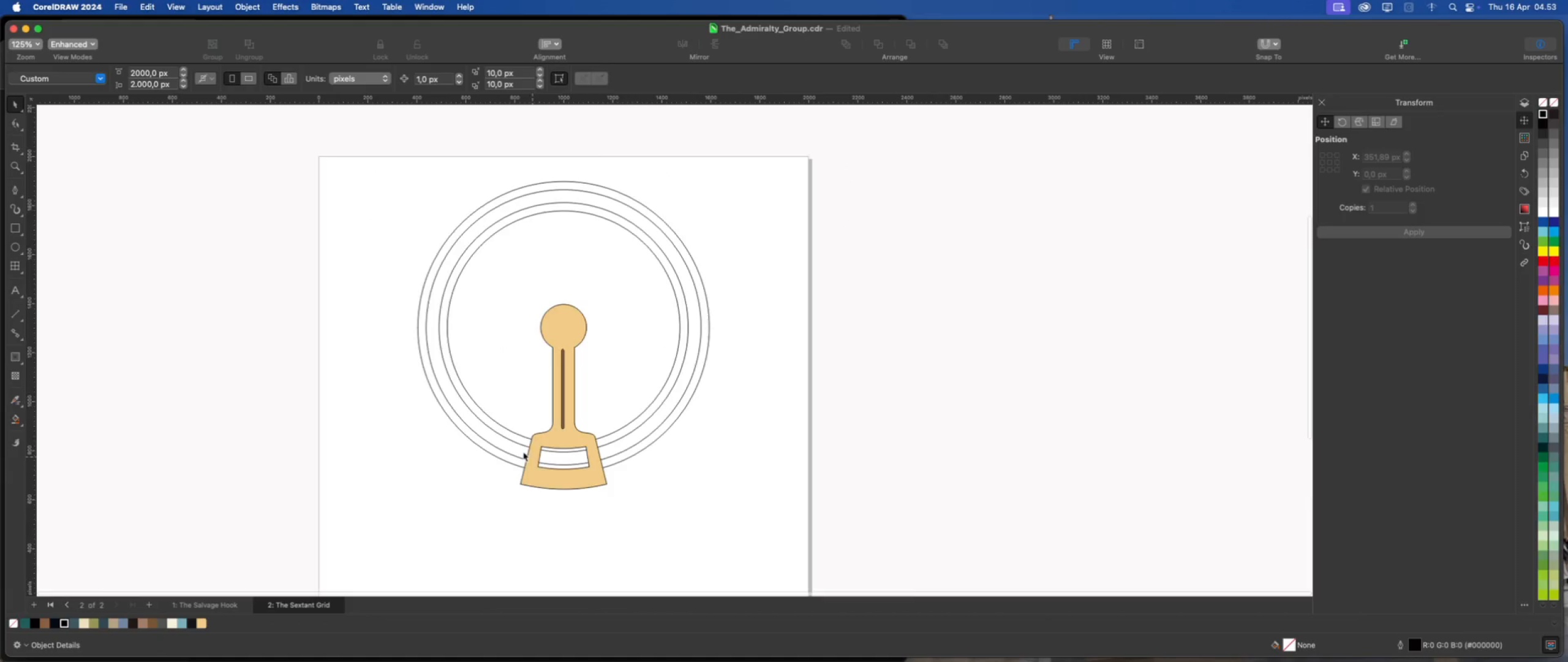 
scroll: coordinate [492, 431], scroll_direction: up, amount: 2.0
 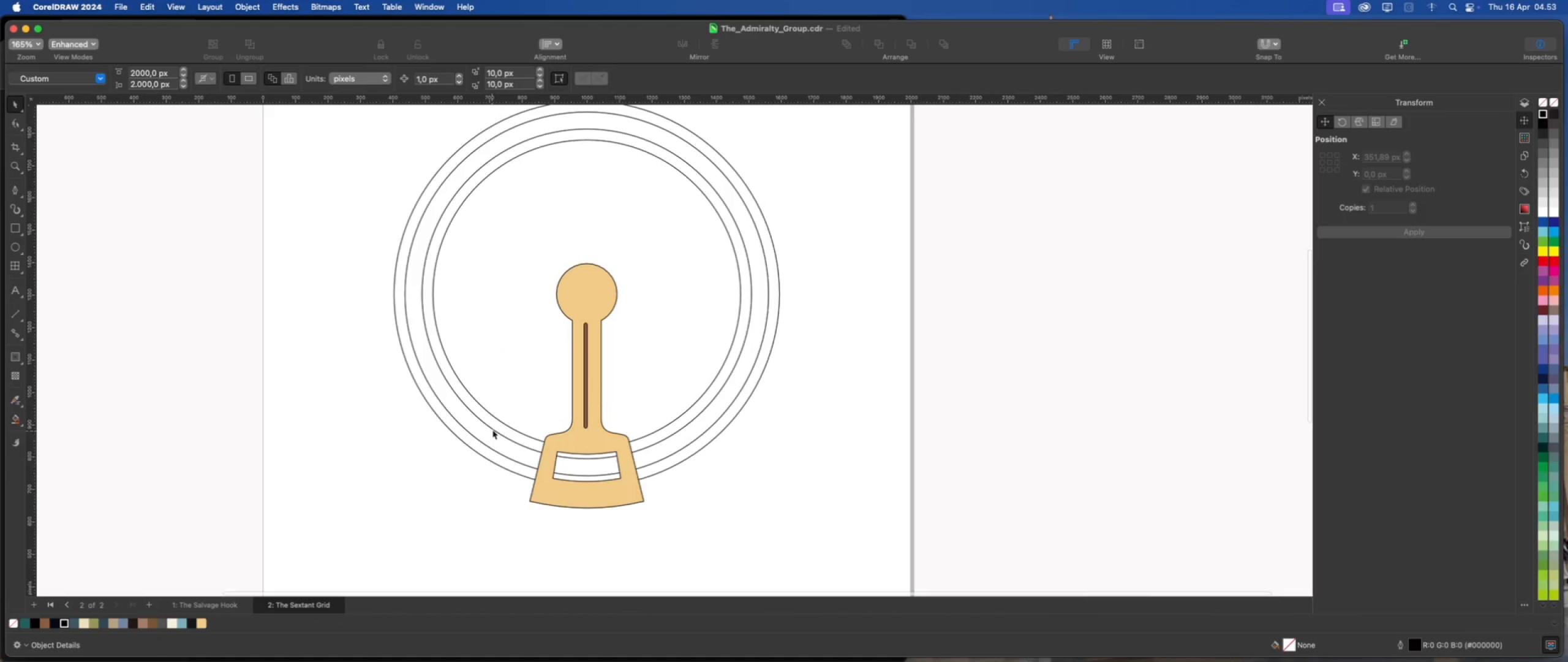 
scroll: coordinate [598, 395], scroll_direction: down, amount: 1.0
 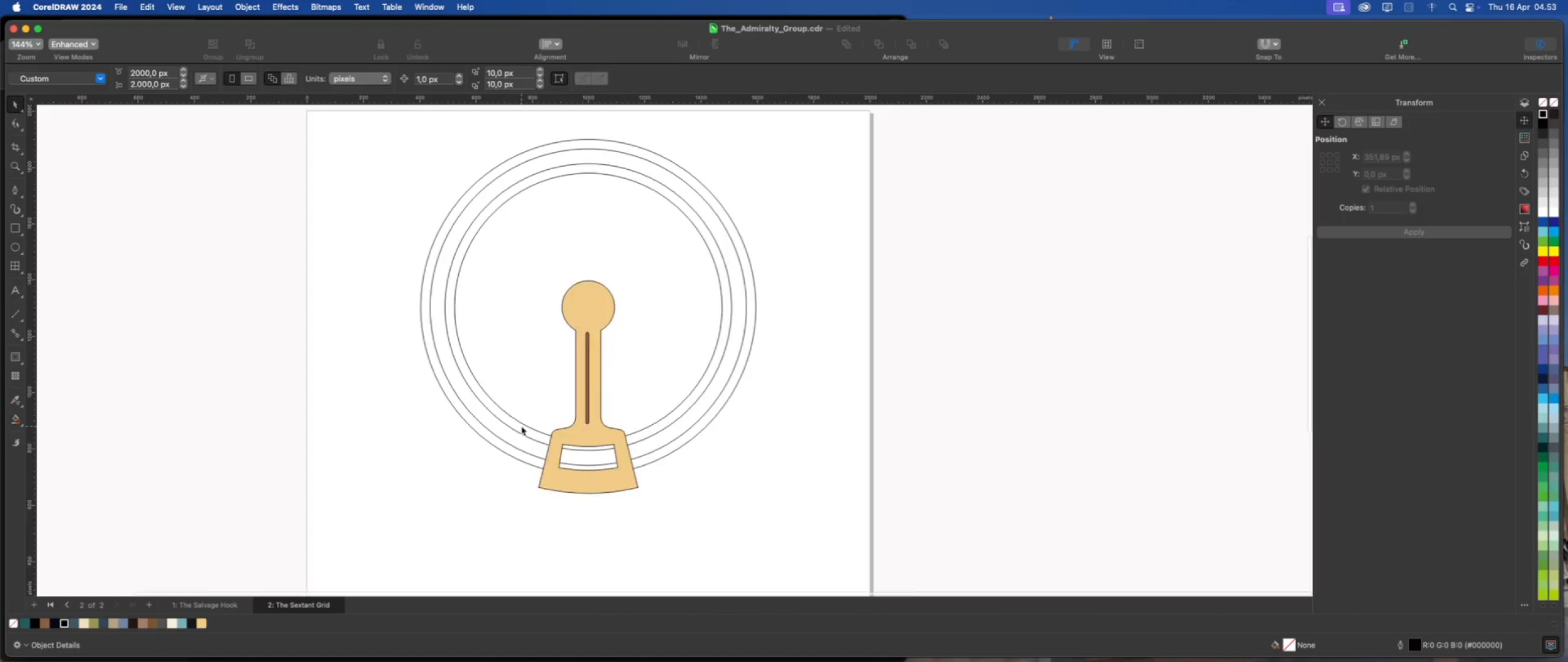 
scroll: coordinate [521, 426], scroll_direction: up, amount: 1.0
 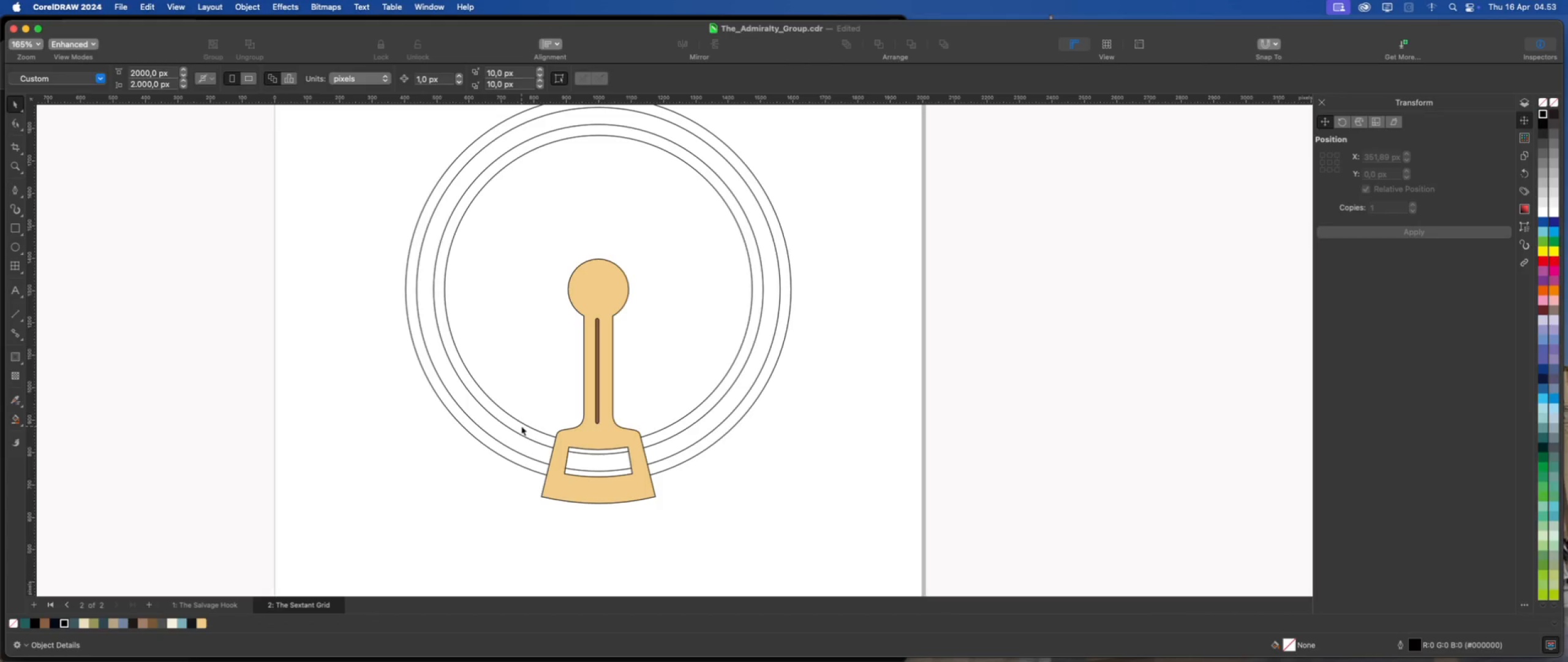 
wait(10.78)
 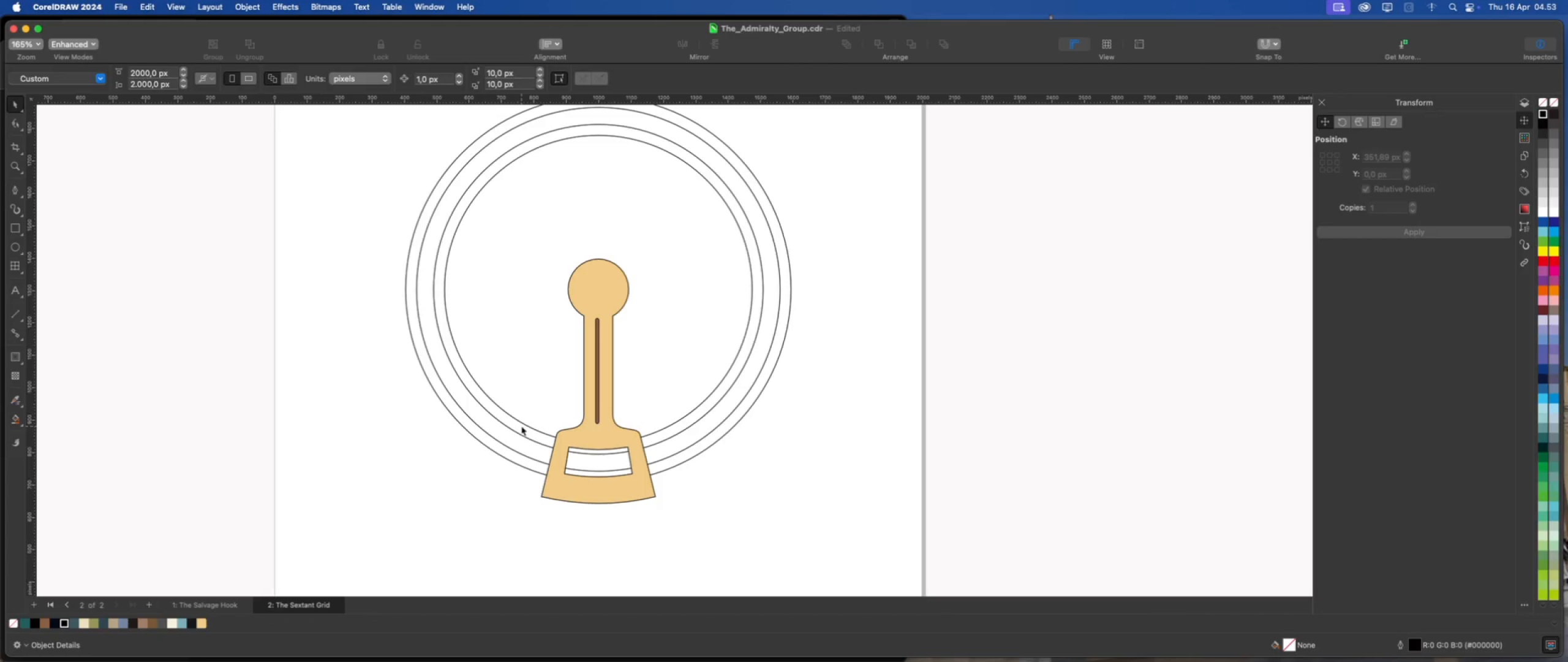 
scroll: coordinate [522, 351], scroll_direction: none, amount: 0.0
 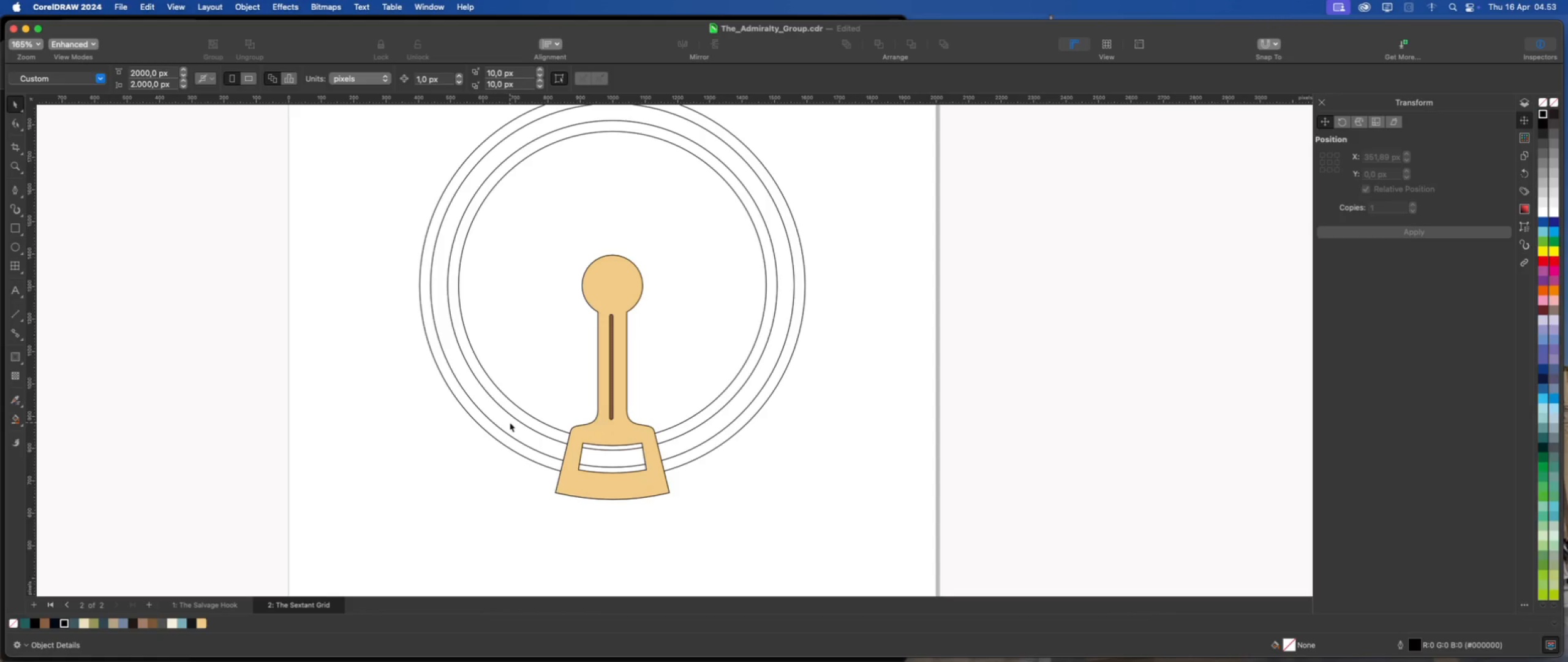 
wait(14.9)
 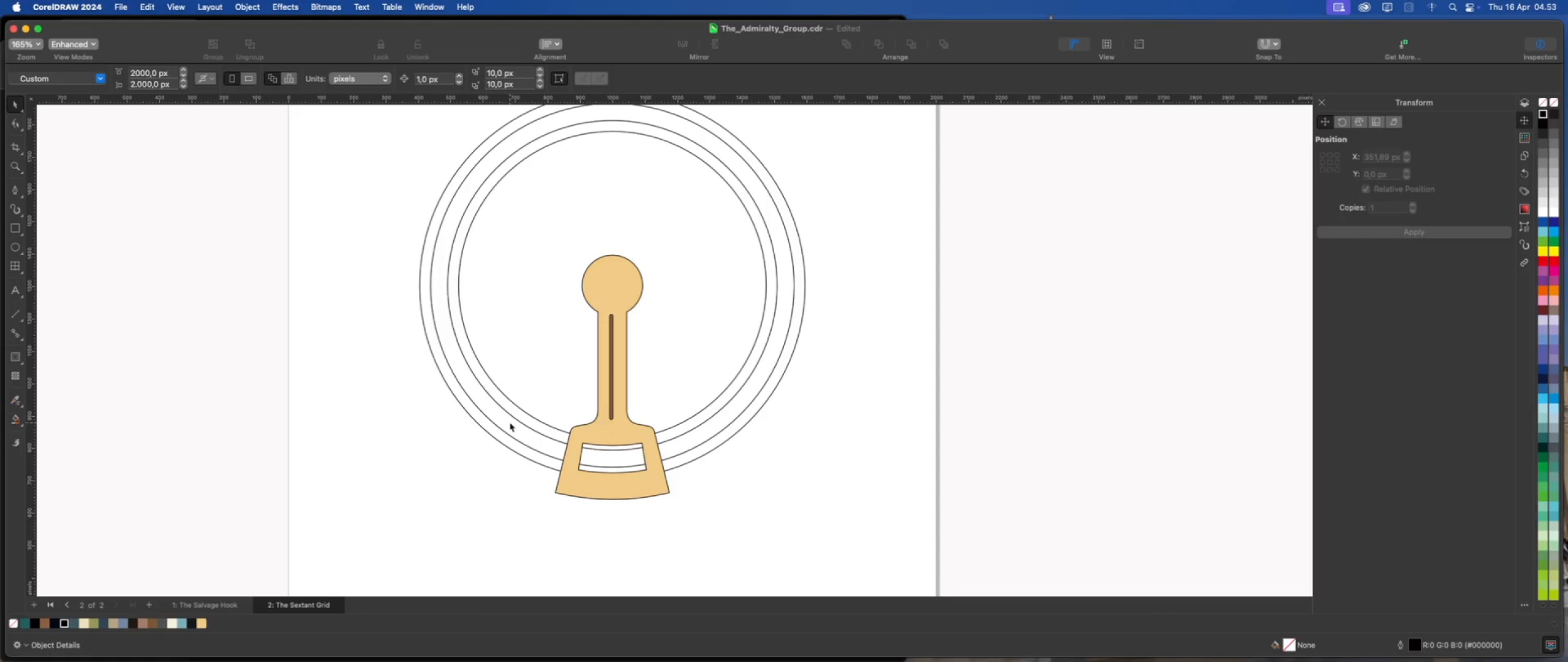 
scroll: coordinate [488, 253], scroll_direction: down, amount: 1.0
 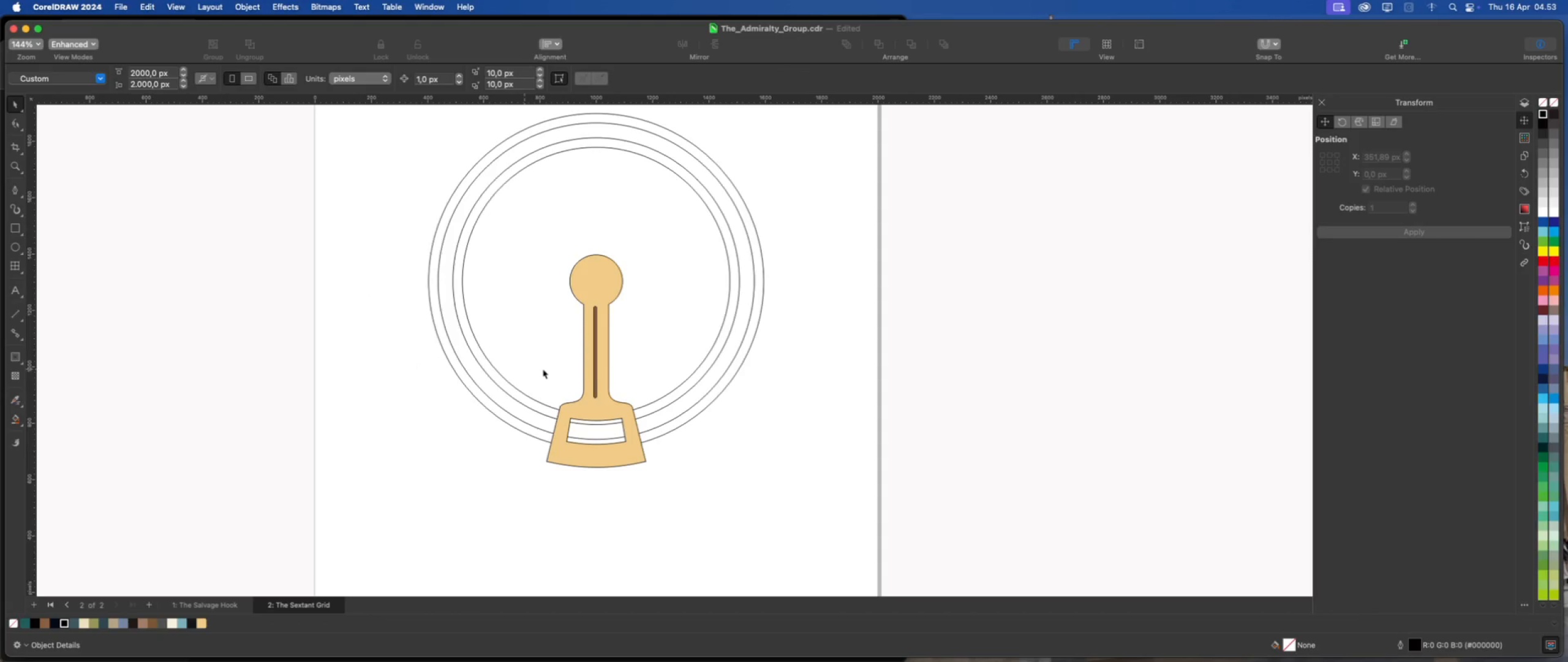 
wait(10.5)
 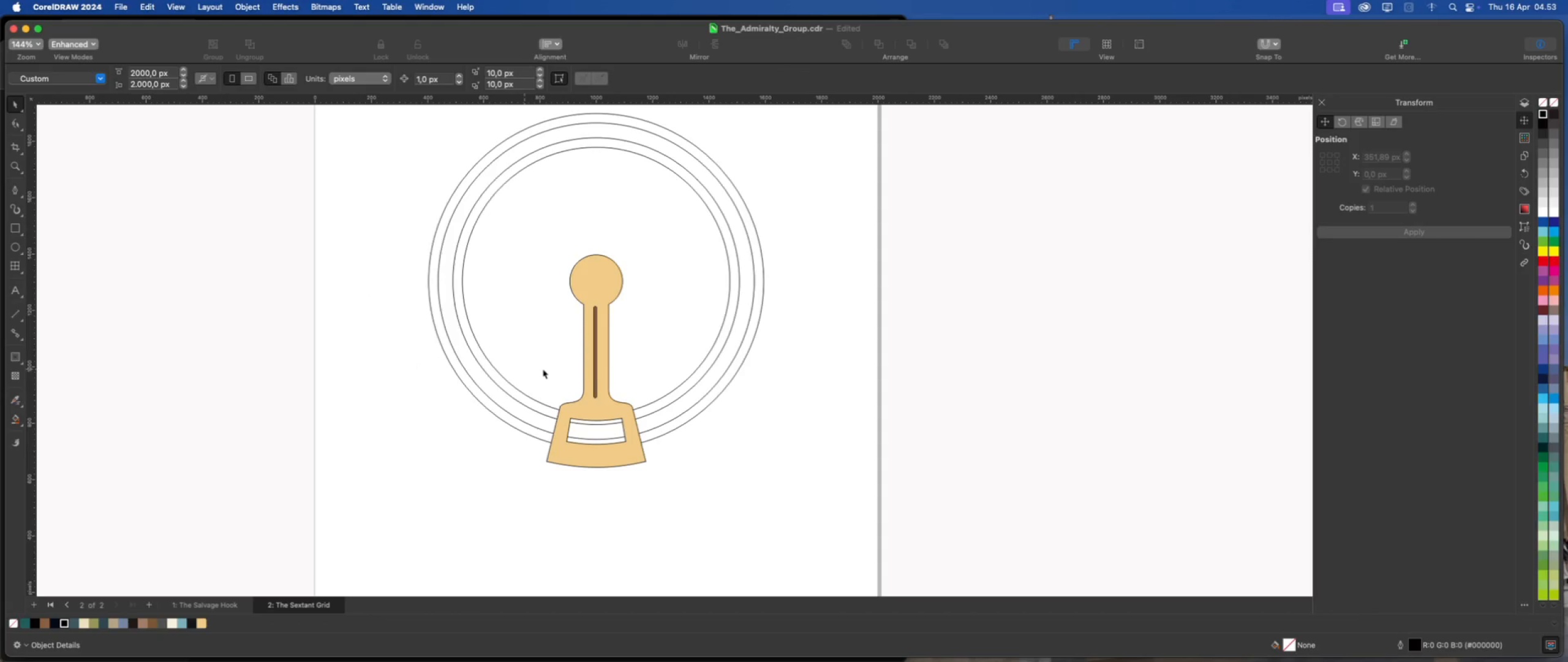 
left_click([605, 314])
 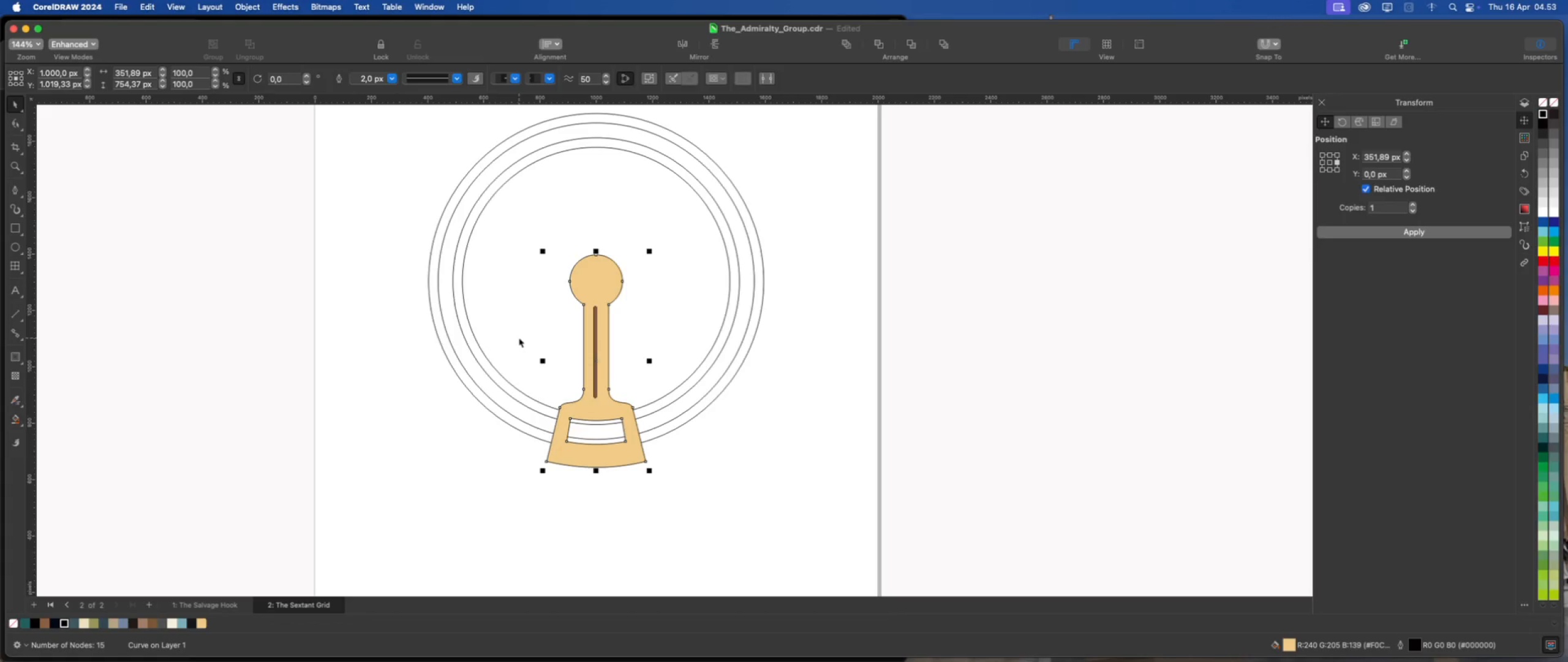 
wait(7.34)
 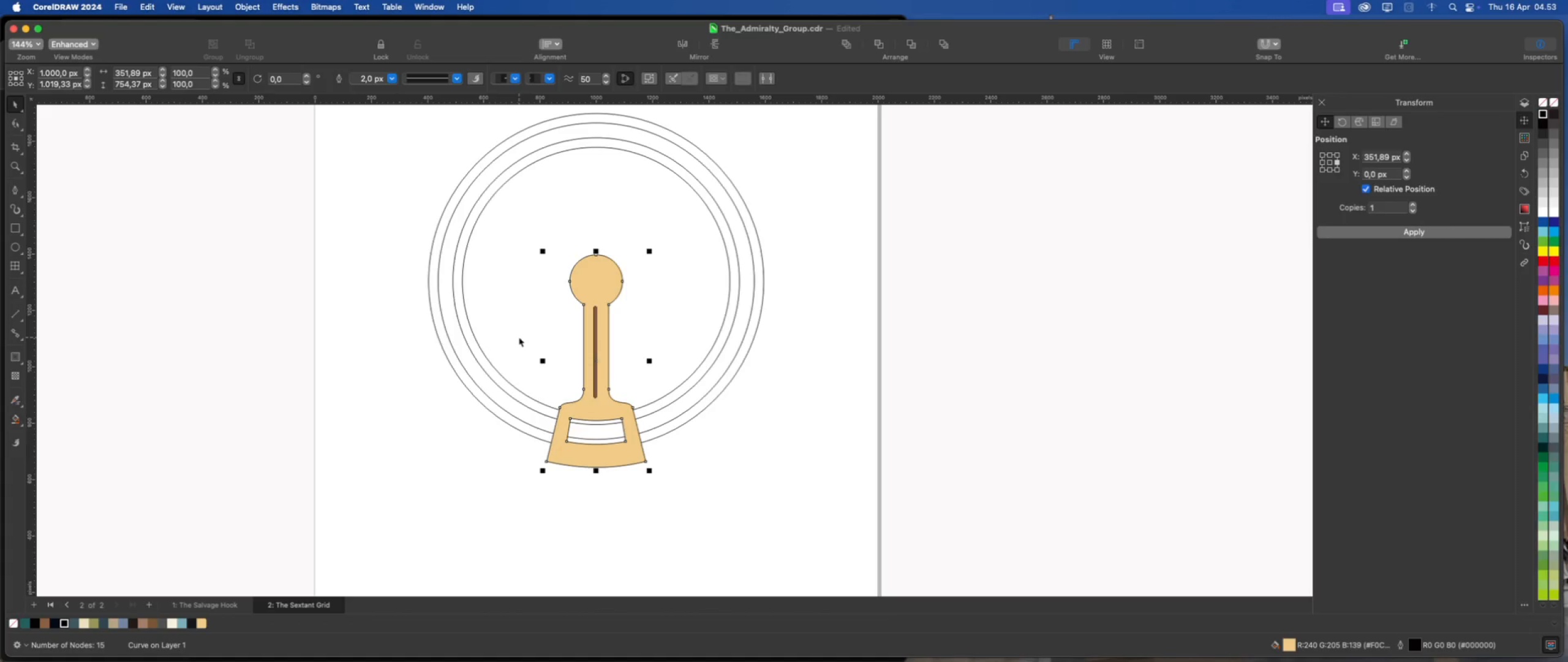 
left_click([753, 433])
 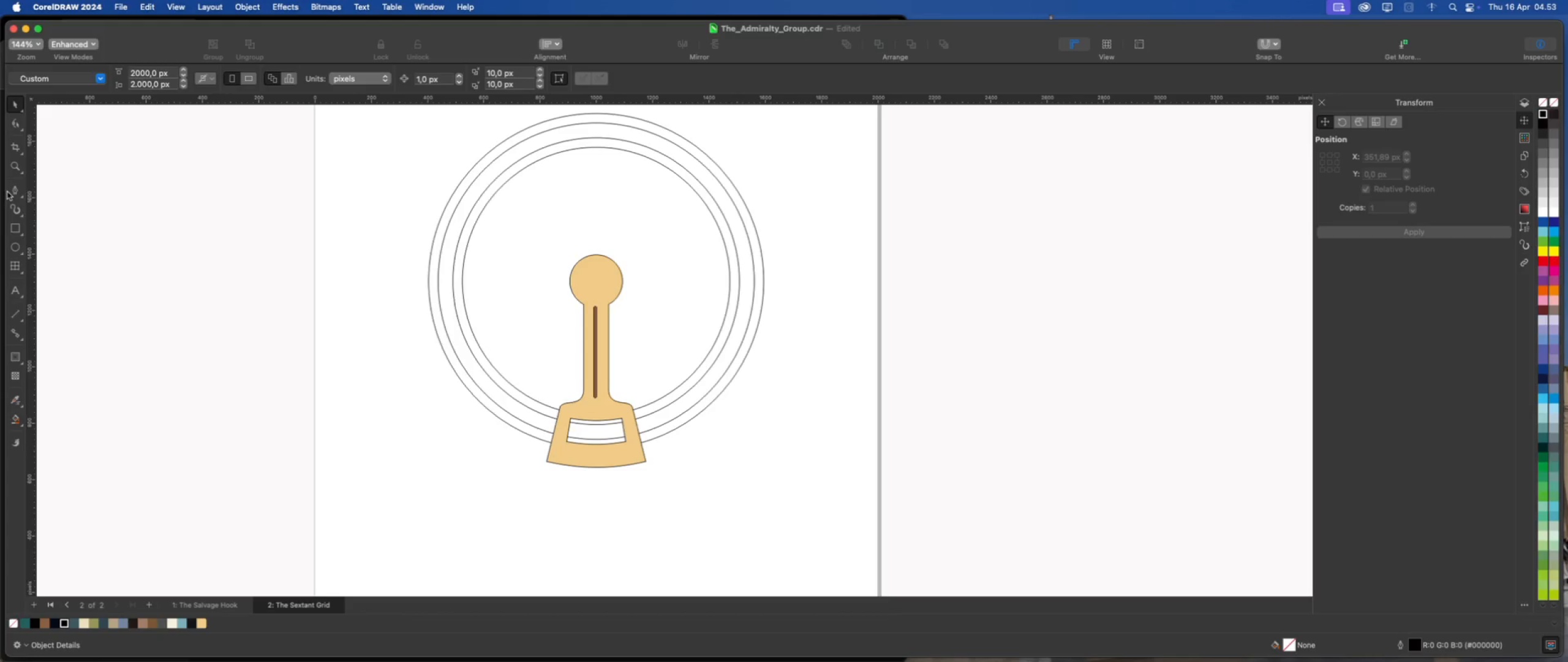 
wait(5.13)
 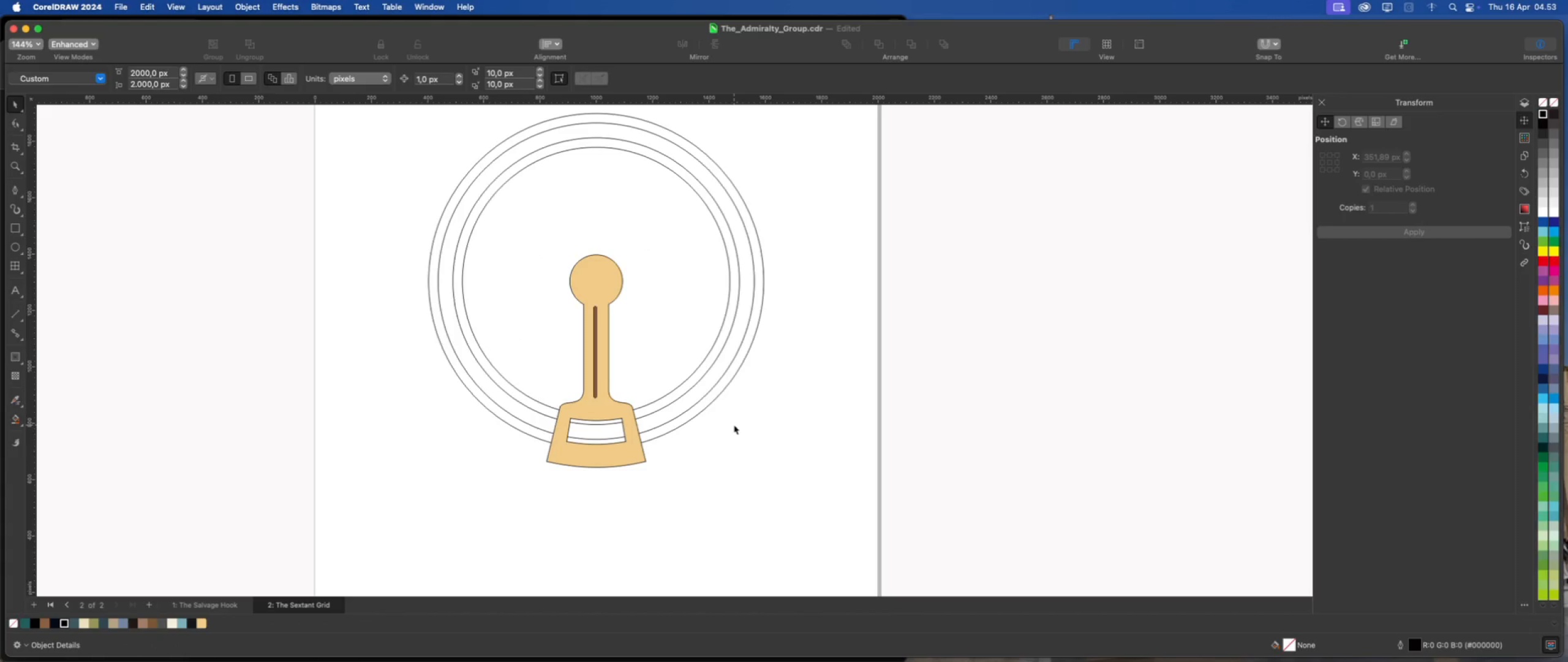 
left_click([13, 189])
 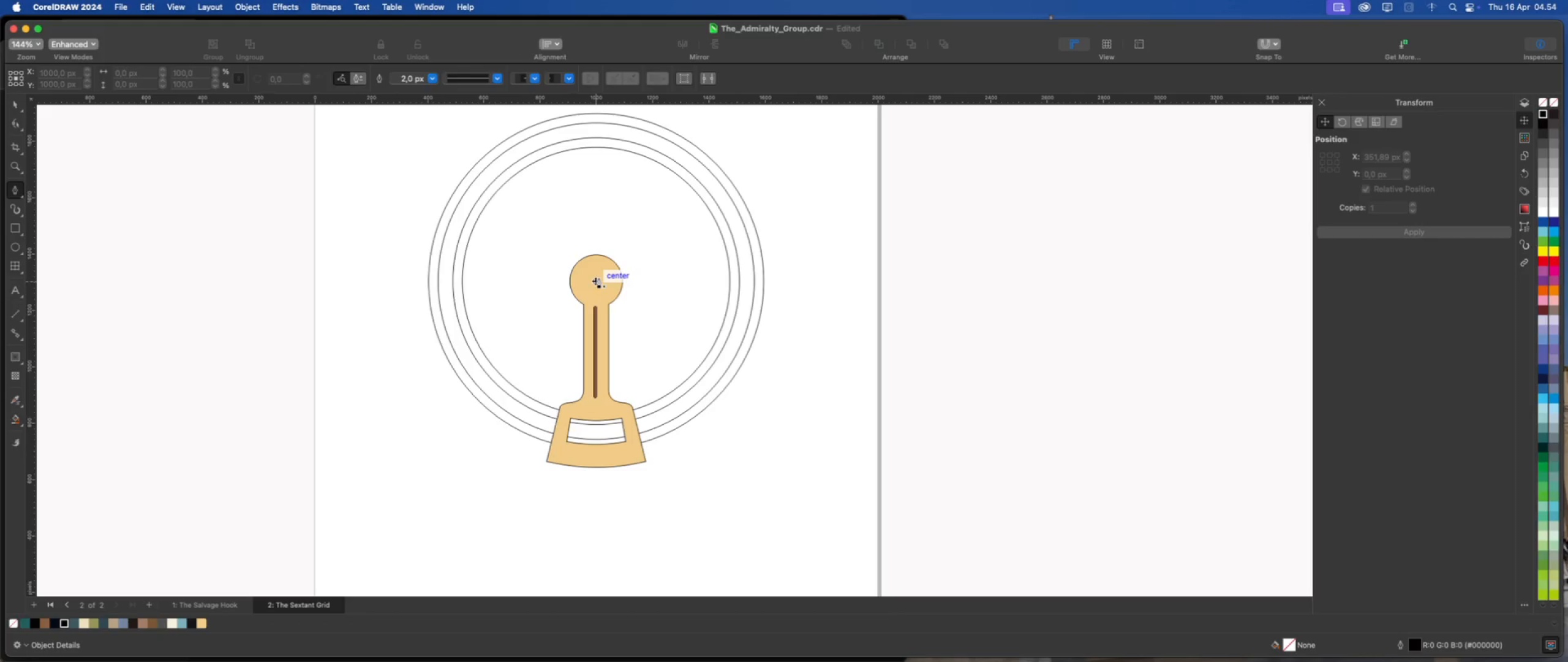 
left_click([598, 277])
 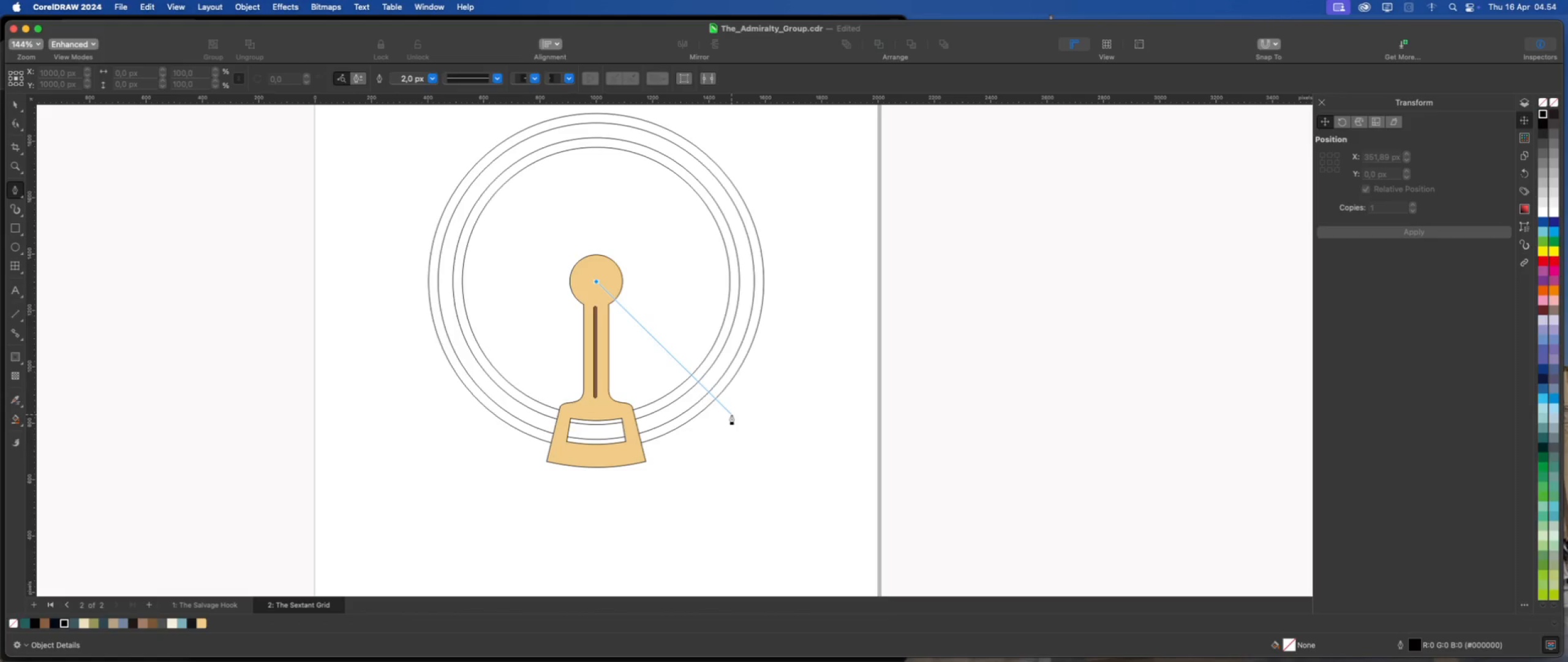 
hold_key(key=ShiftLeft, duration=1.32)
left_click([590, 509])
 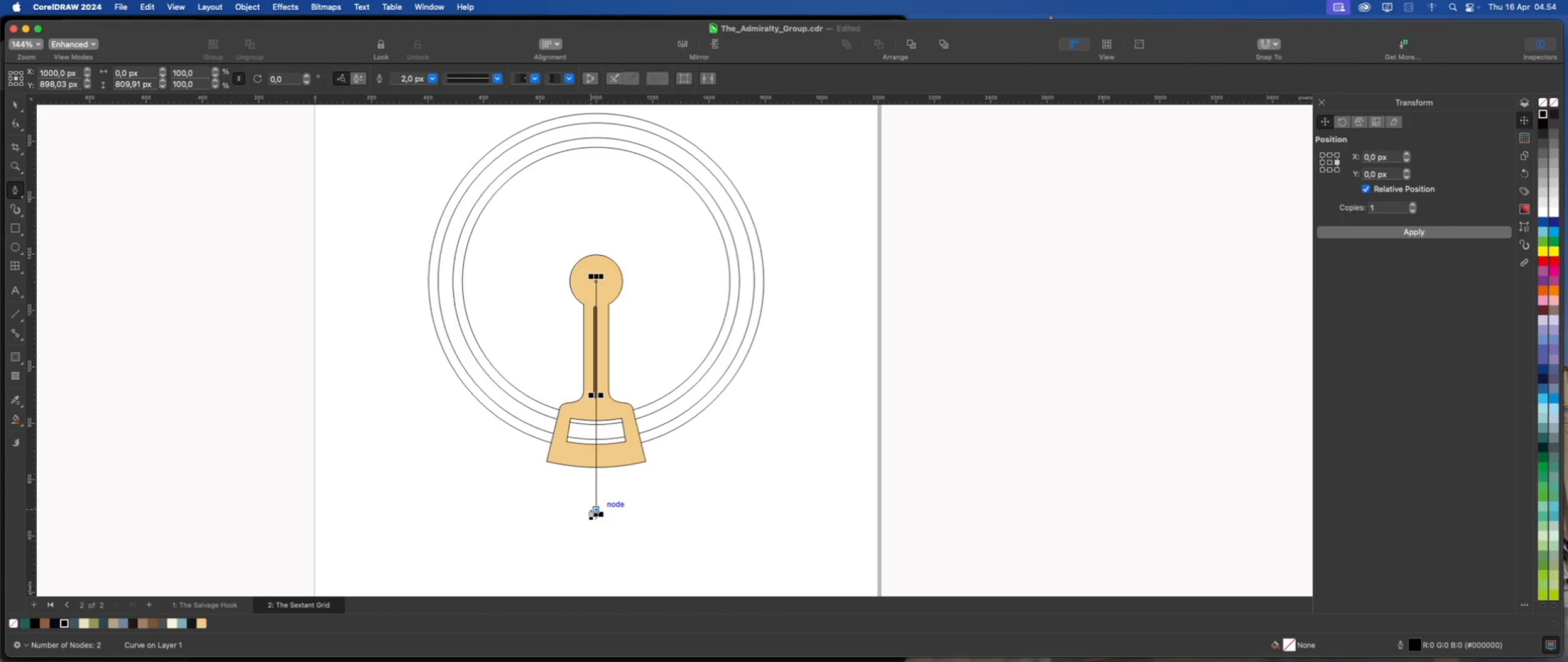 
key(Escape)
 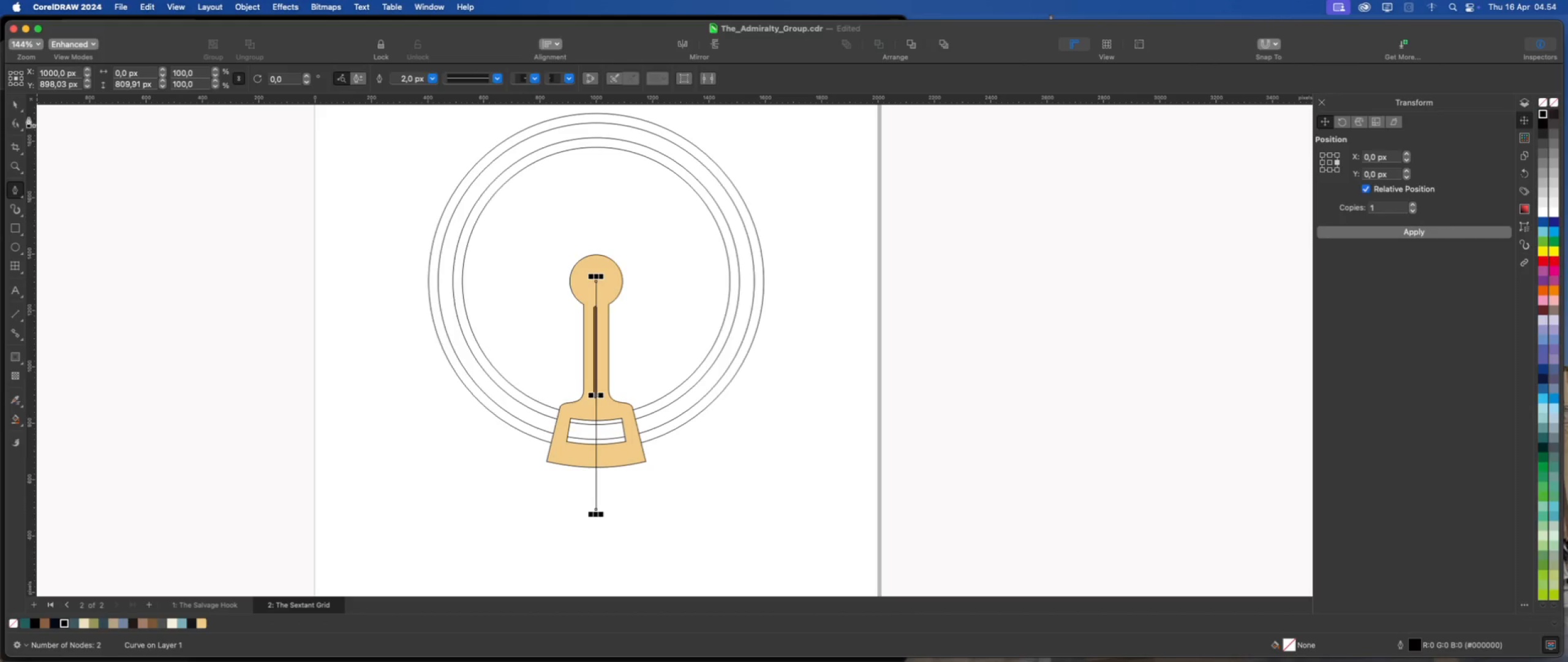 
left_click([15, 101])
 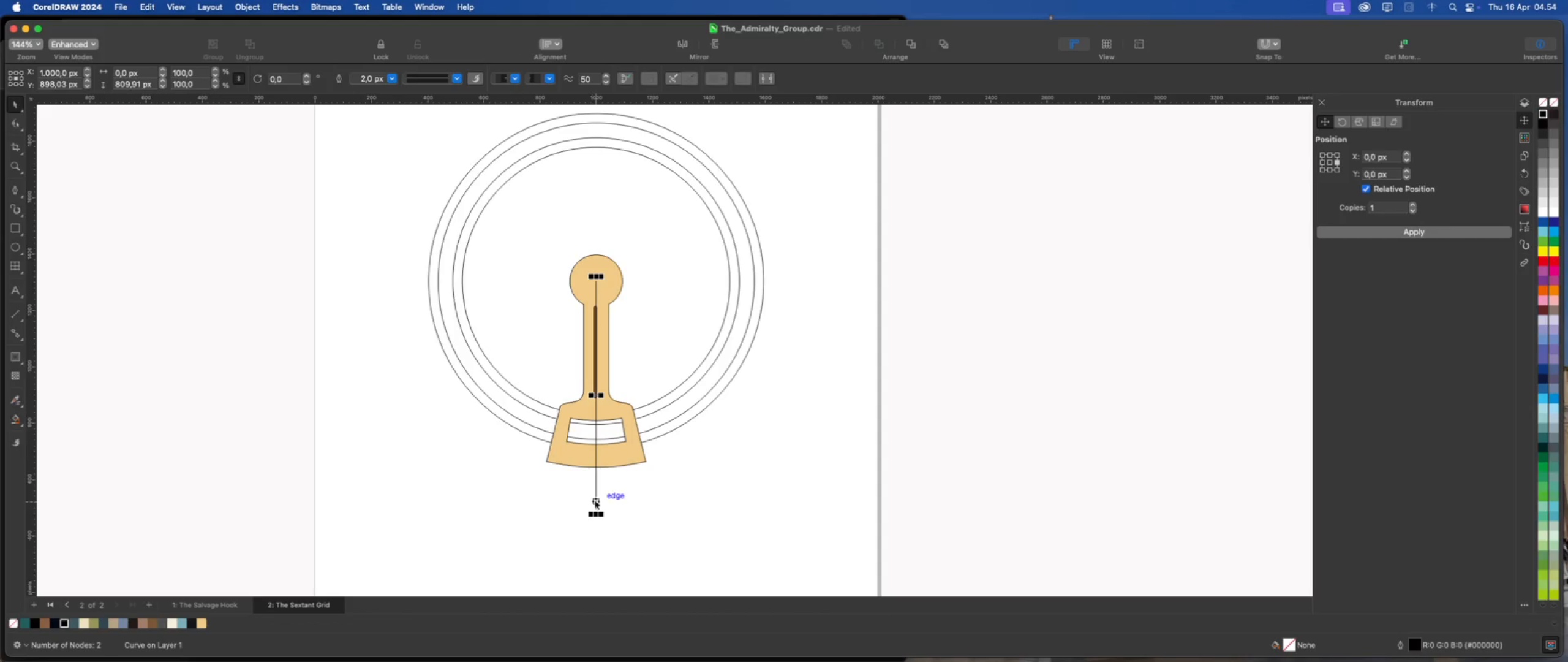 
left_click([595, 500])
 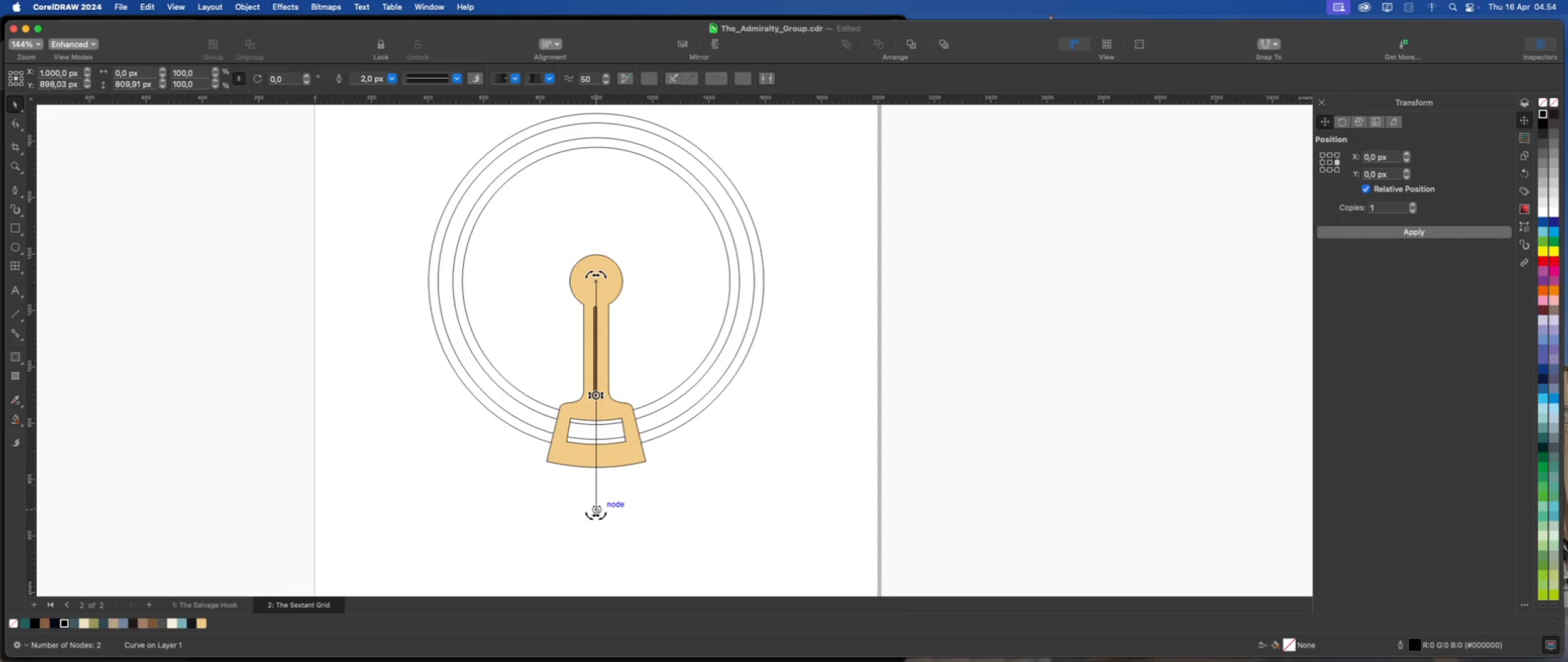 
left_click_drag(start_coordinate=[597, 509], to_coordinate=[634, 502])
 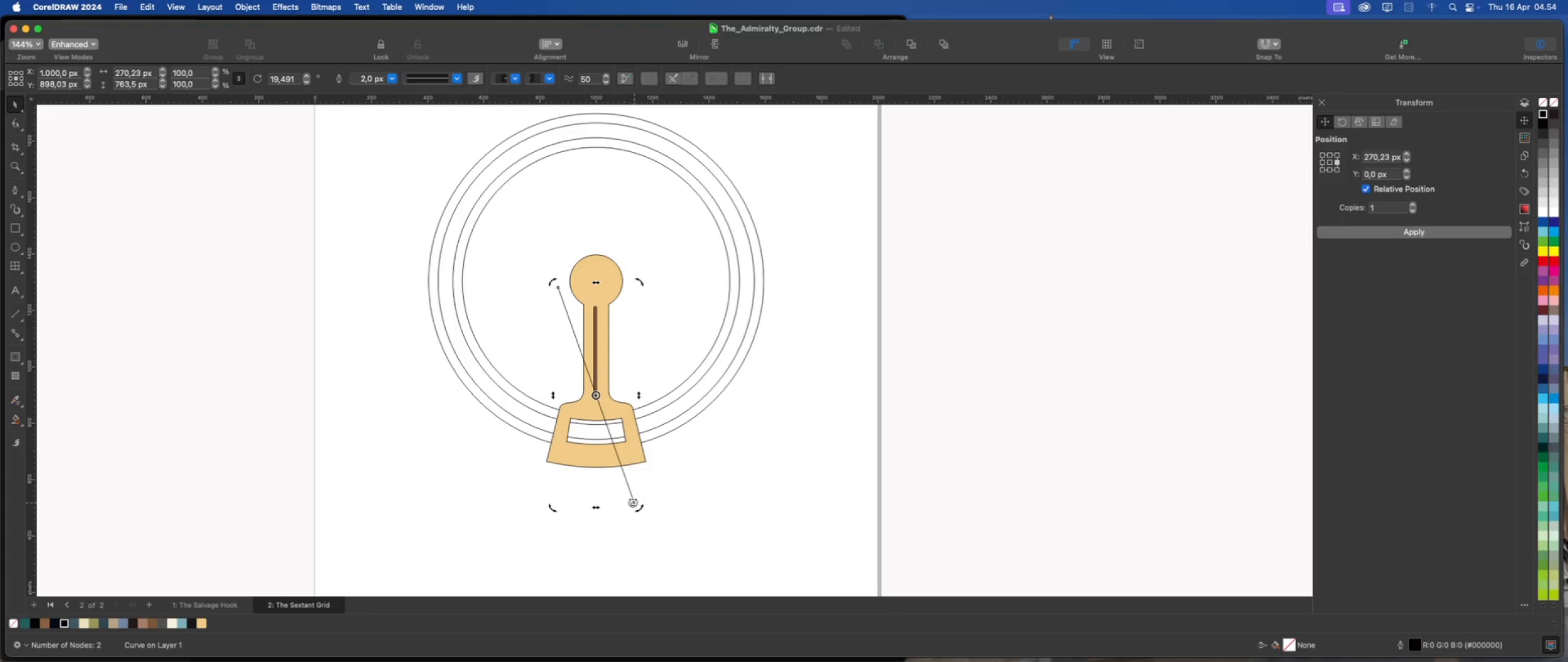 
hold_key(key=CommandLeft, duration=0.93)
 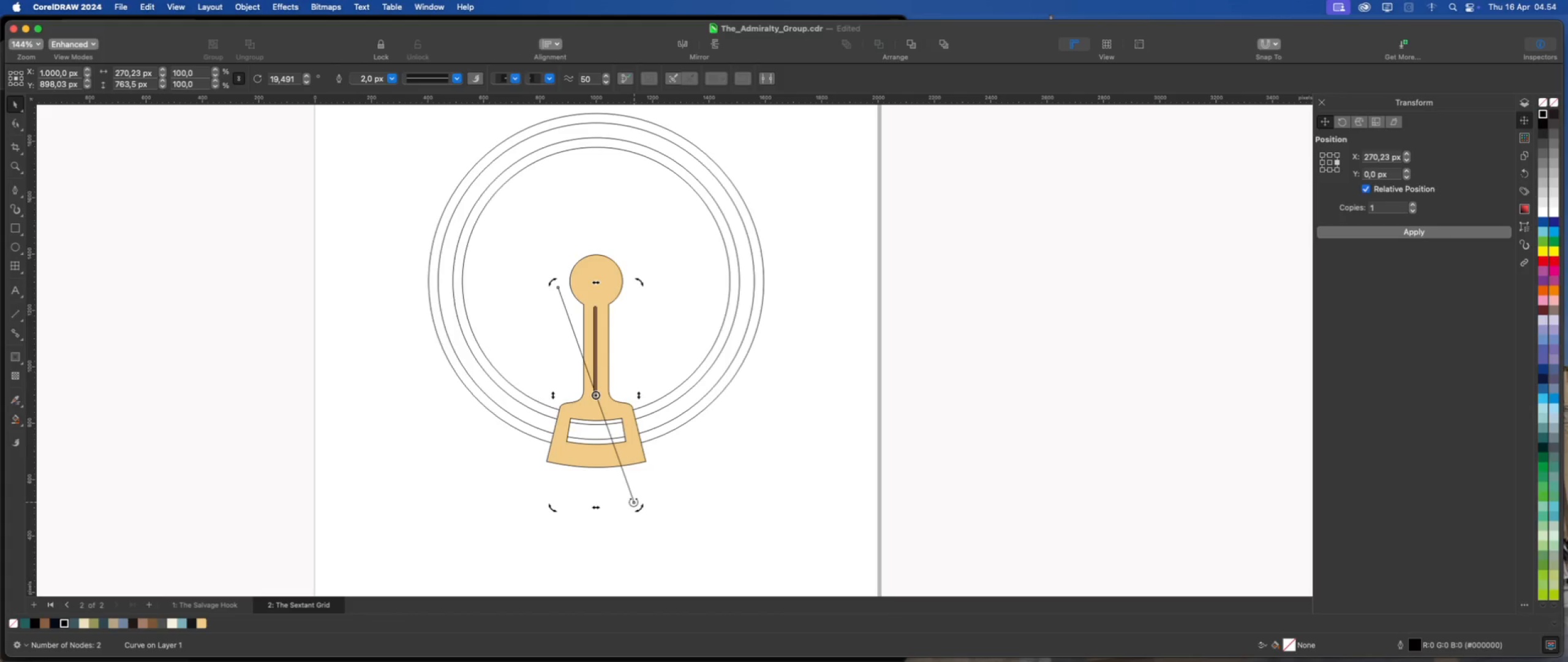 
key(Meta+Z)
 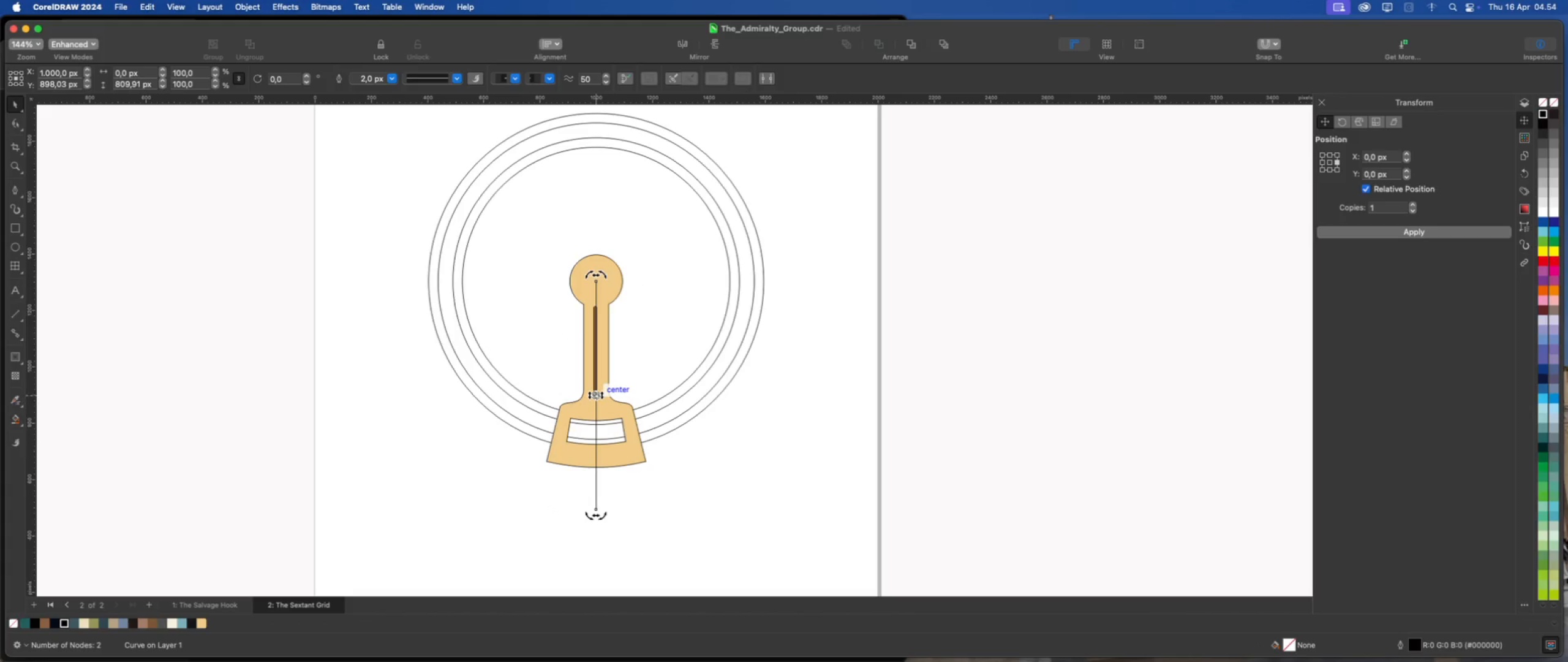 
left_click_drag(start_coordinate=[597, 396], to_coordinate=[597, 281])
 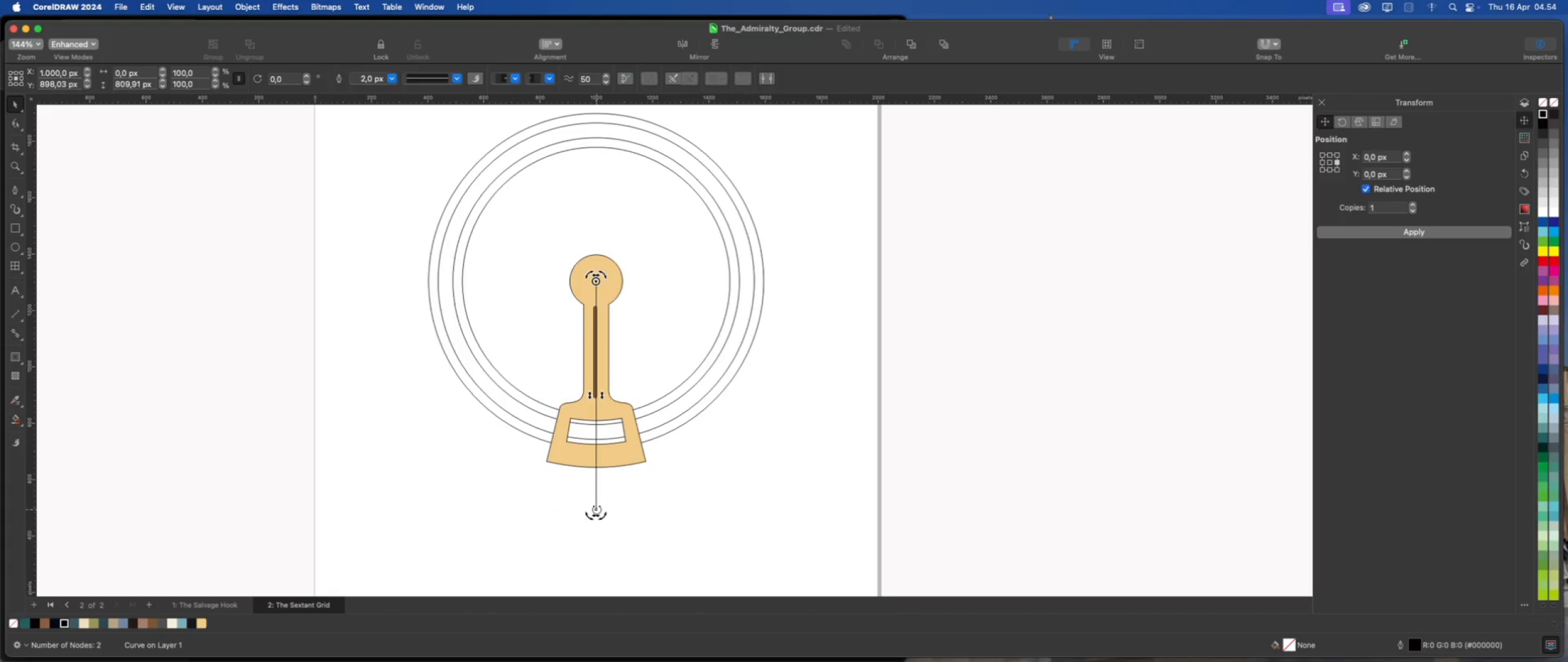 
left_click_drag(start_coordinate=[597, 509], to_coordinate=[746, 456])
 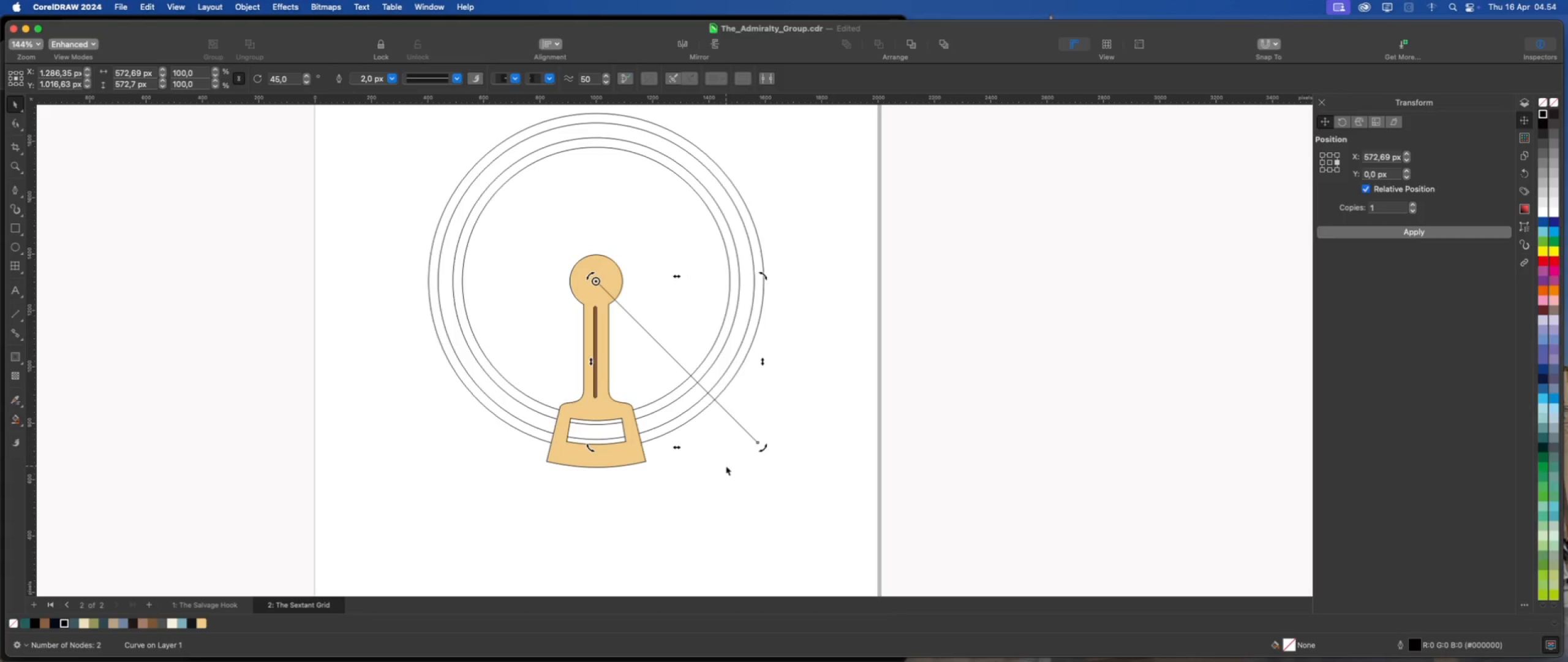 
hold_key(key=CommandLeft, duration=5.97)
 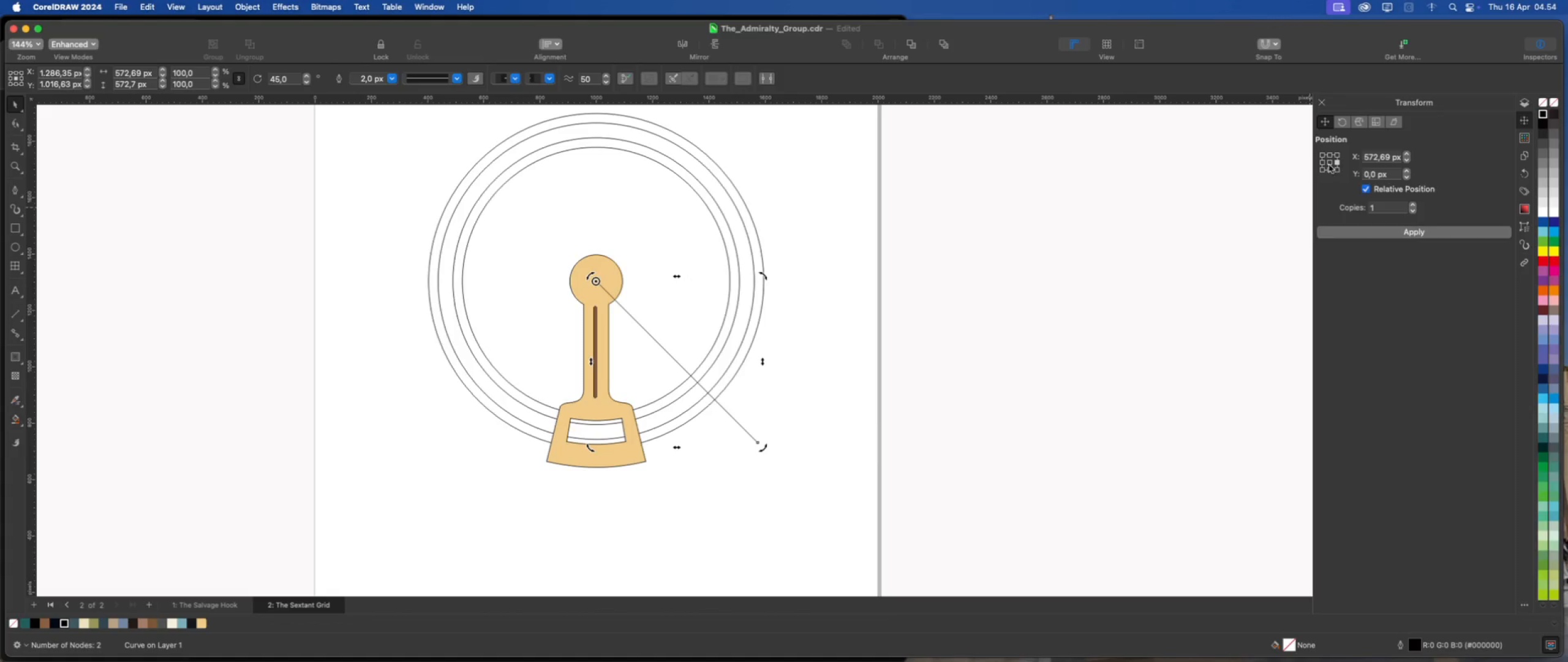 
left_click([1330, 163])
 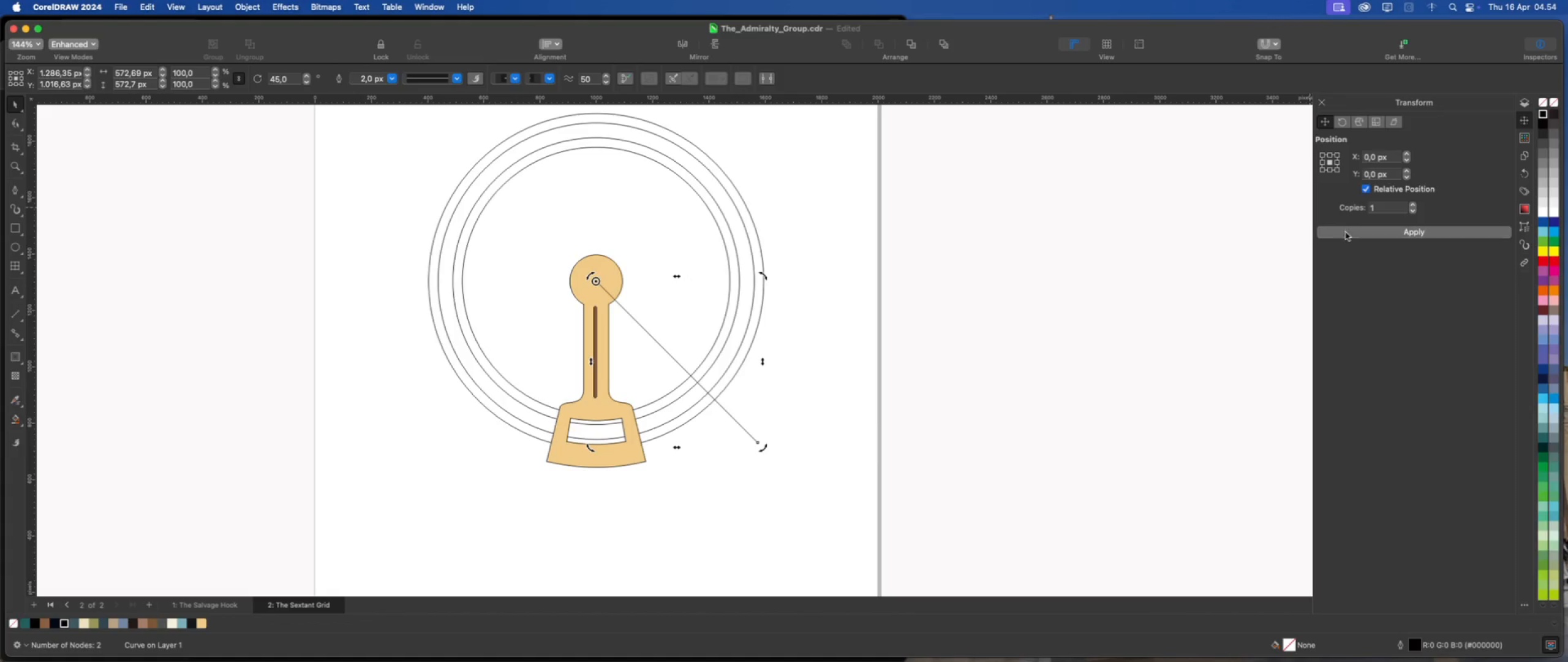 
left_click([1346, 233])
 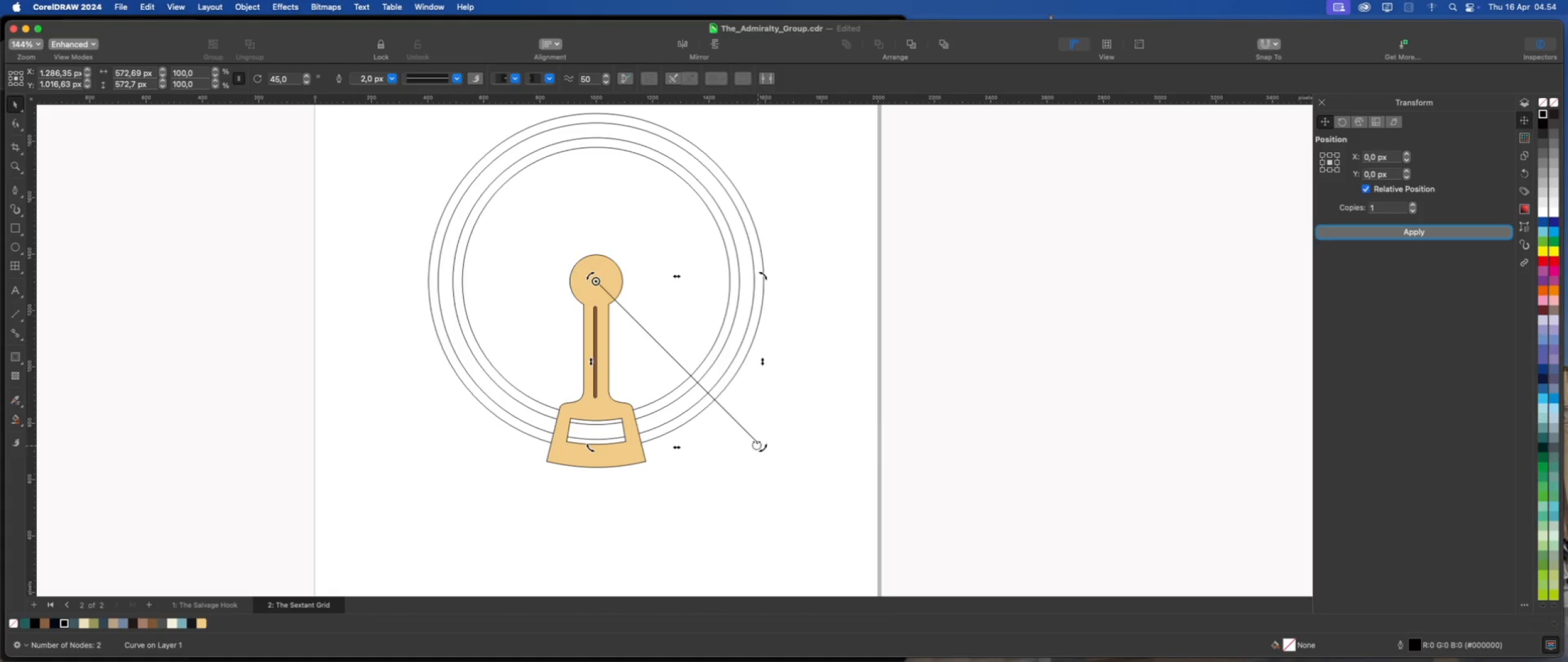 
left_click_drag(start_coordinate=[756, 444], to_coordinate=[450, 457])
 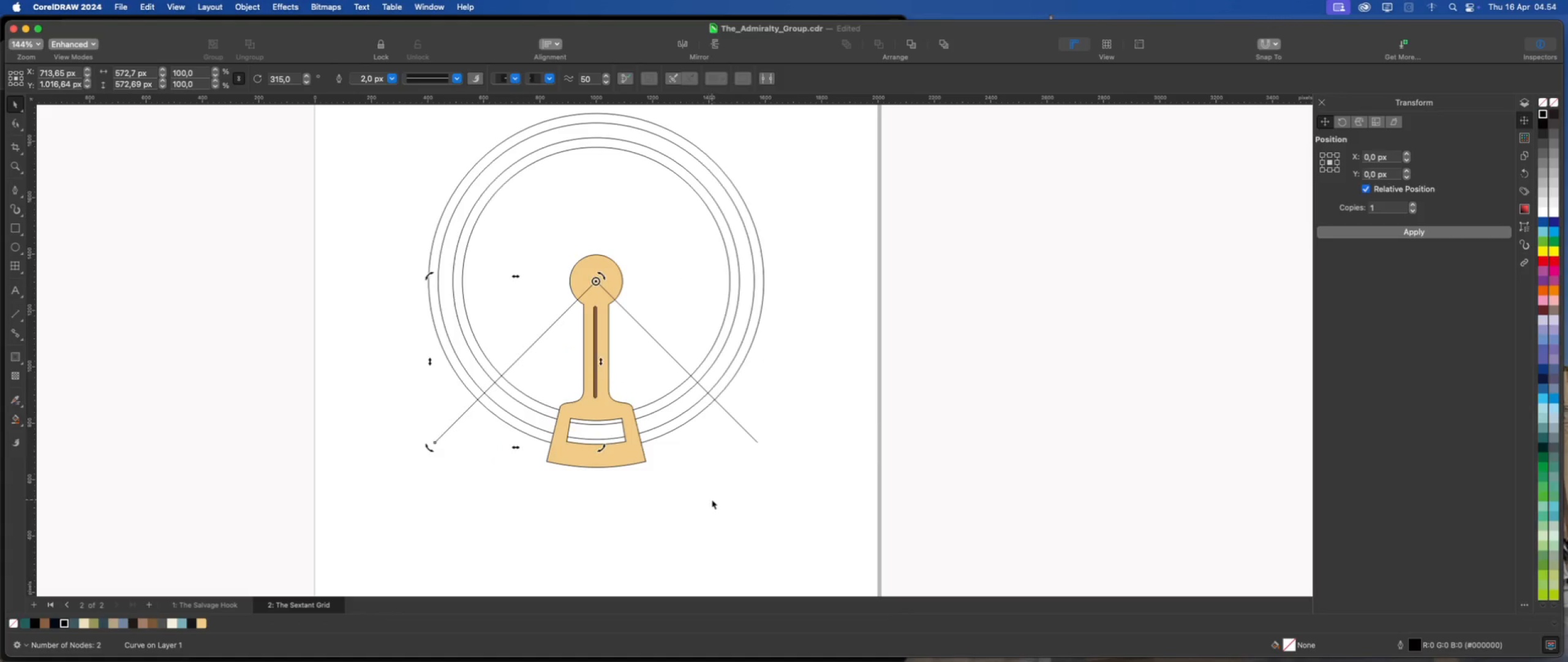 
hold_key(key=CommandLeft, duration=1.83)
 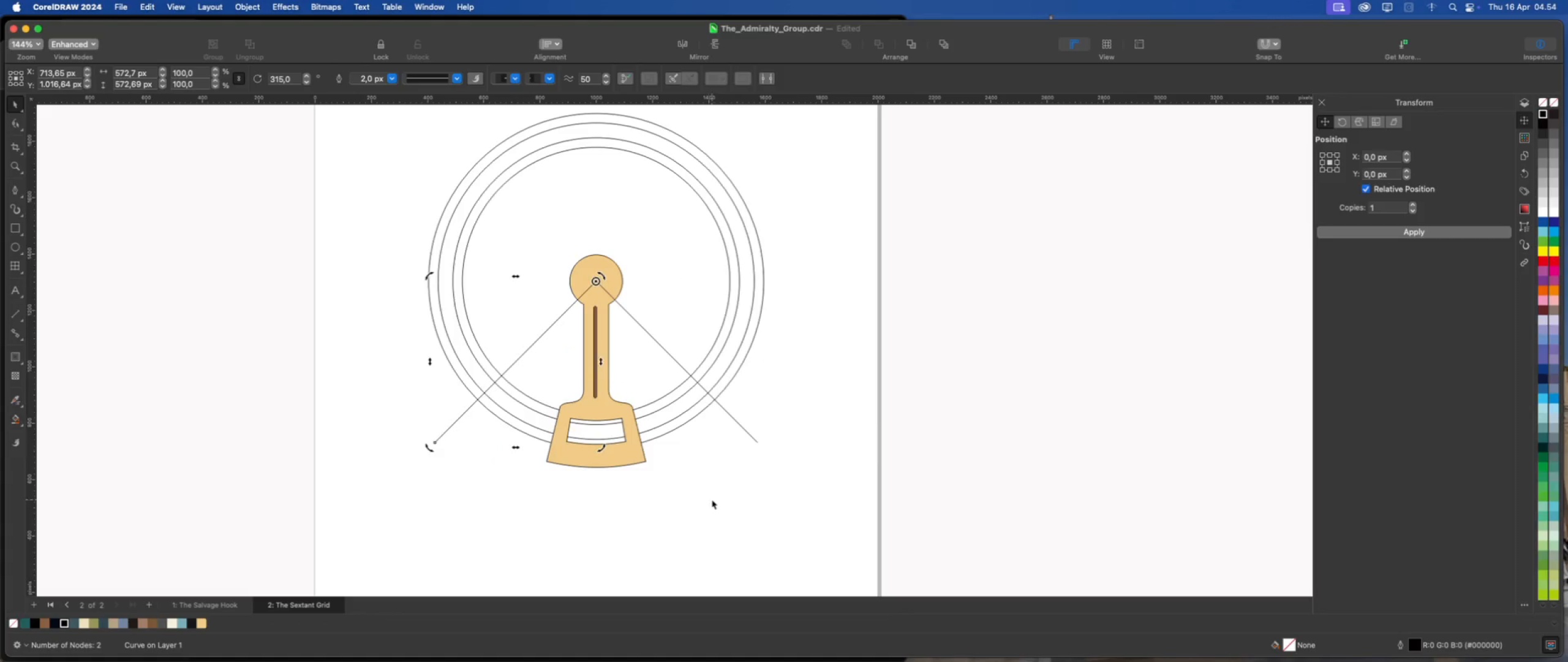 
left_click([712, 500])
 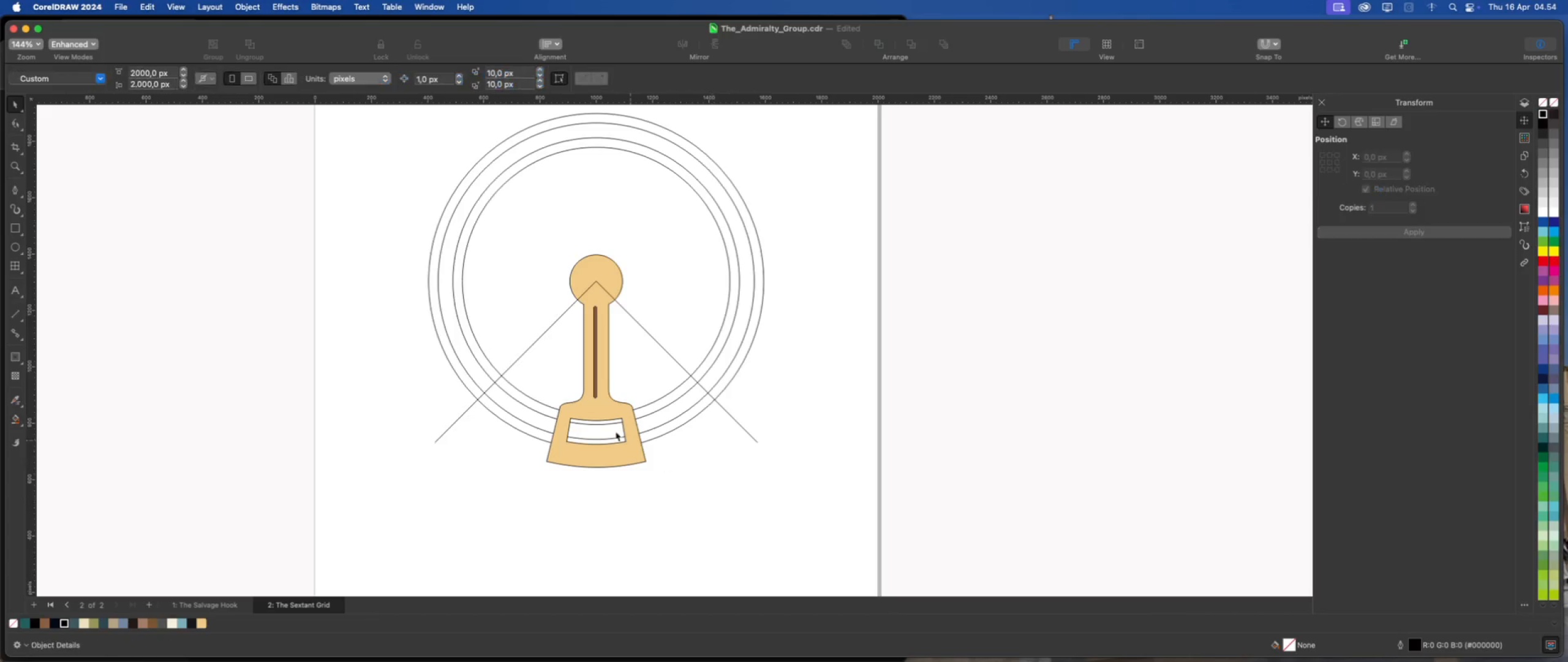 
scroll: coordinate [554, 400], scroll_direction: up, amount: 2.0
 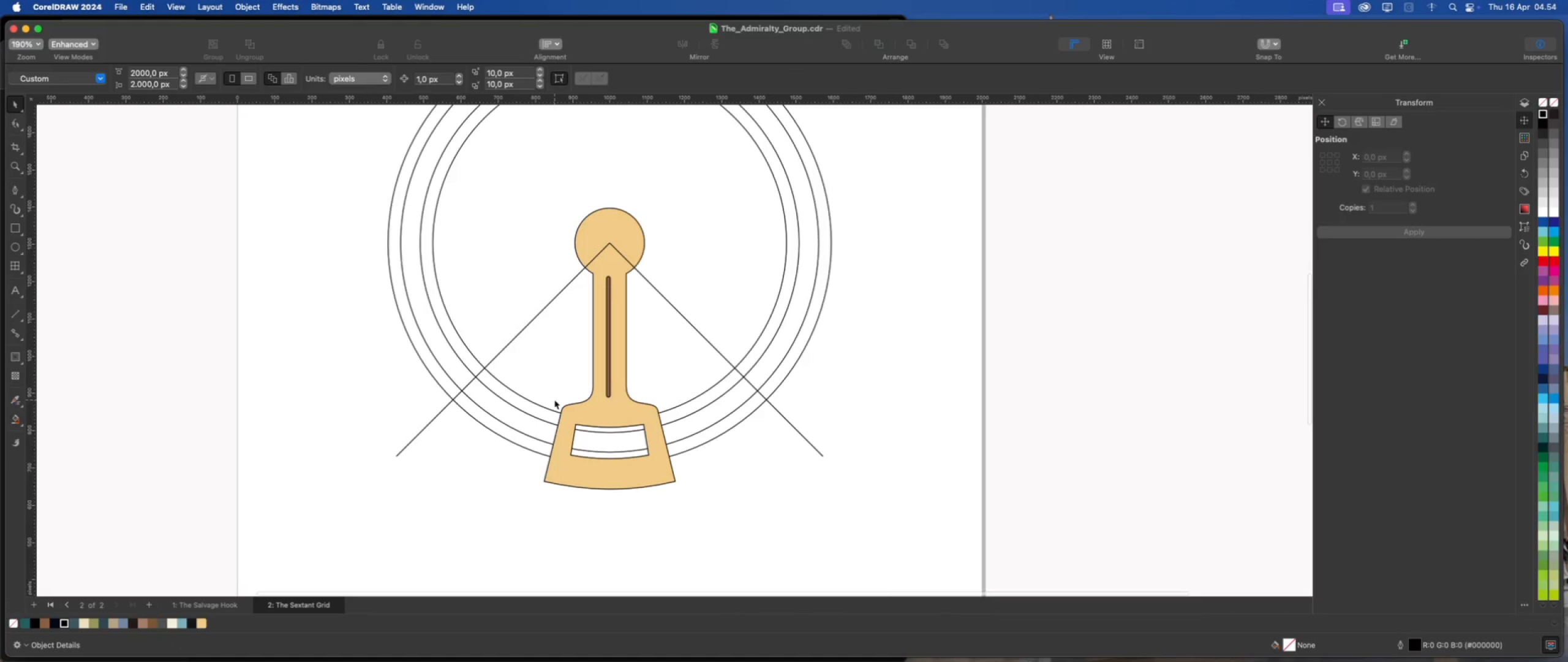 
scroll: coordinate [646, 376], scroll_direction: down, amount: 4.0
 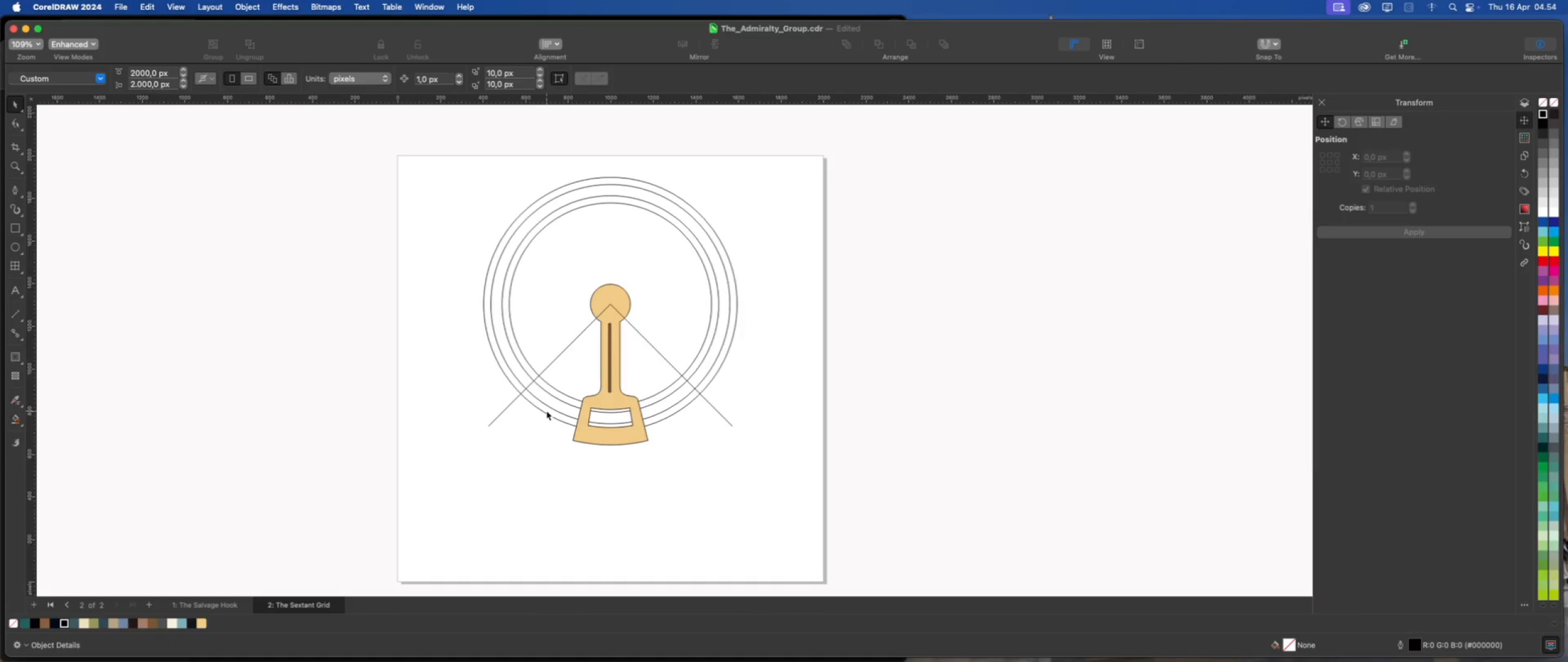 
scroll: coordinate [546, 411], scroll_direction: up, amount: 1.0
 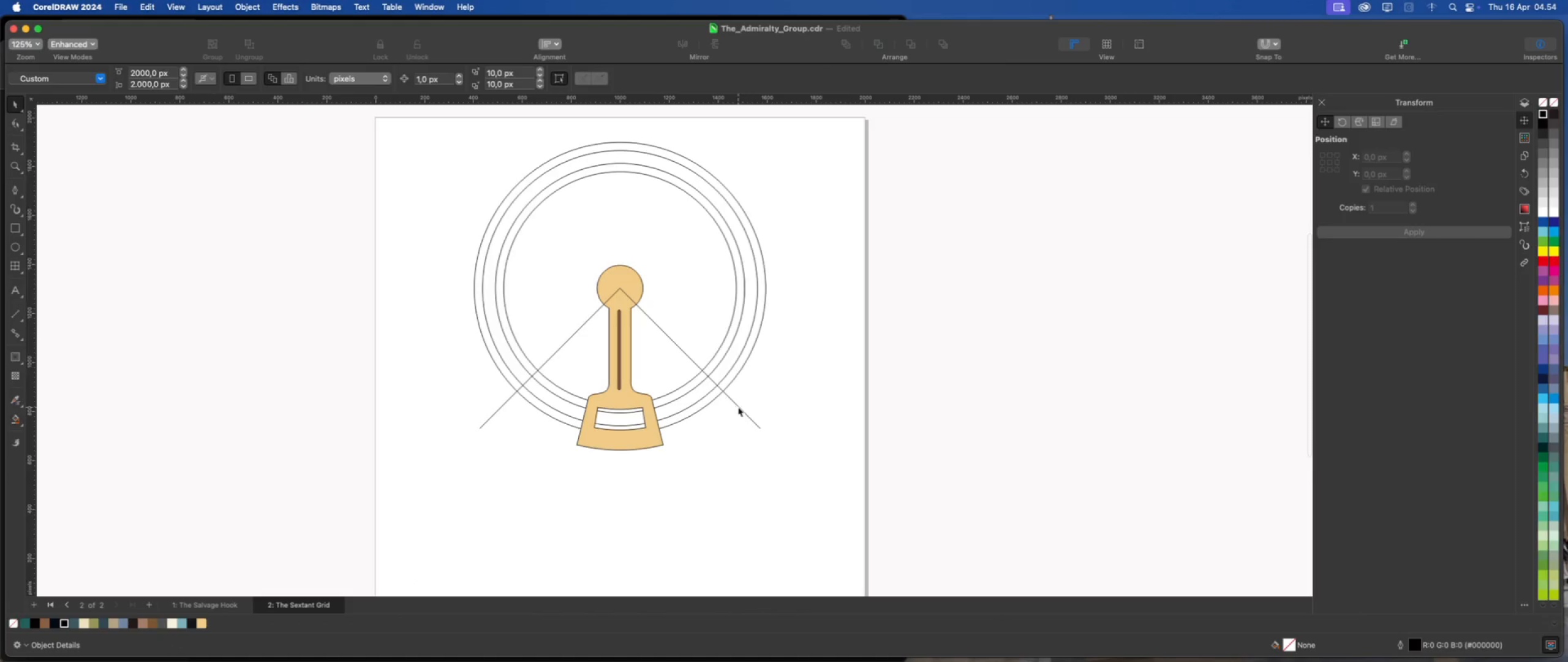 
left_click([739, 406])
 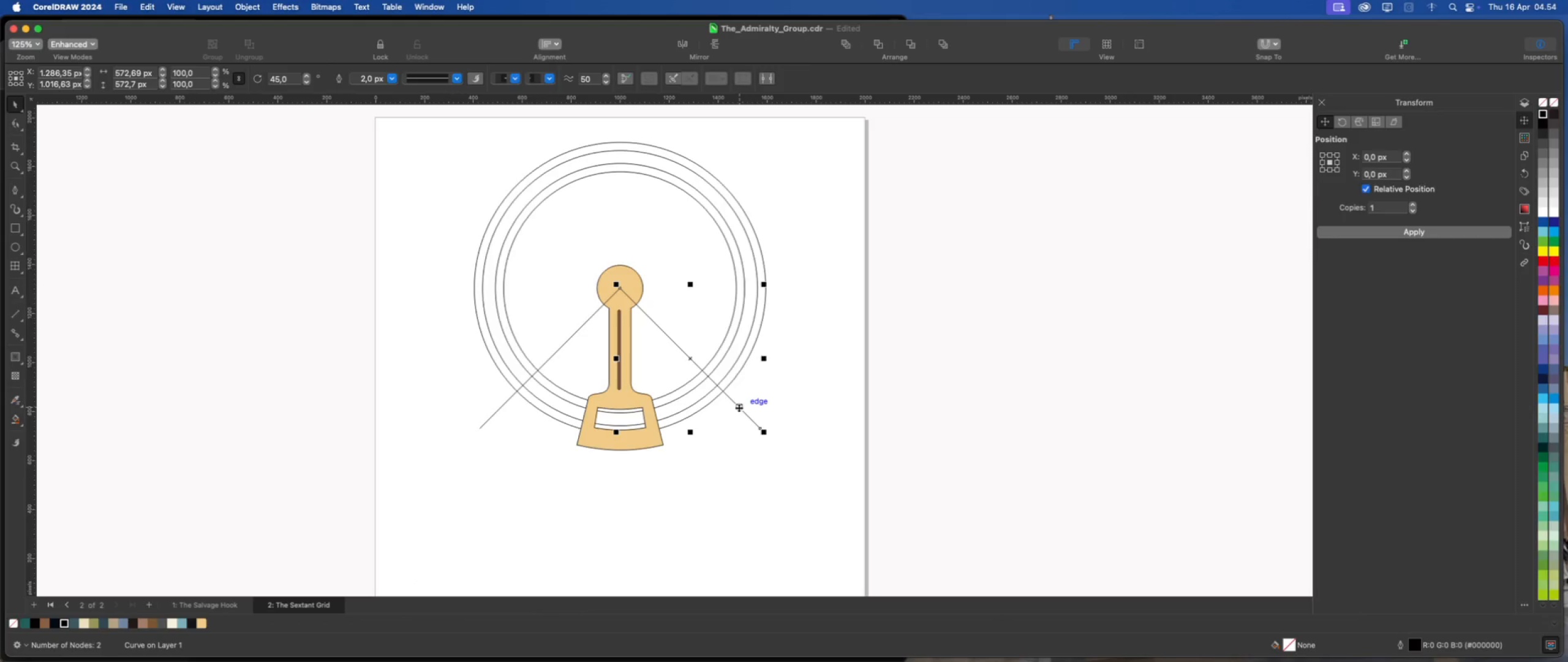 
left_click([739, 408])
 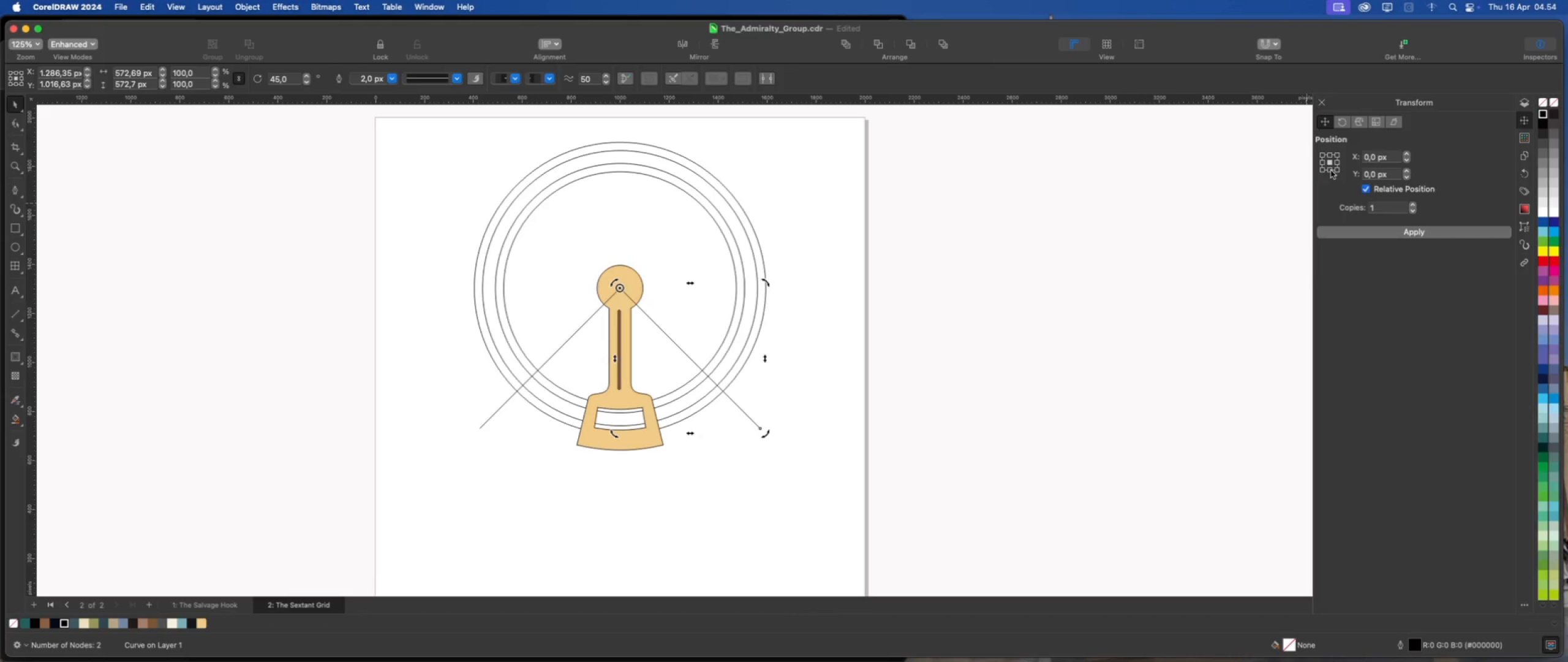 
left_click([1343, 229])
 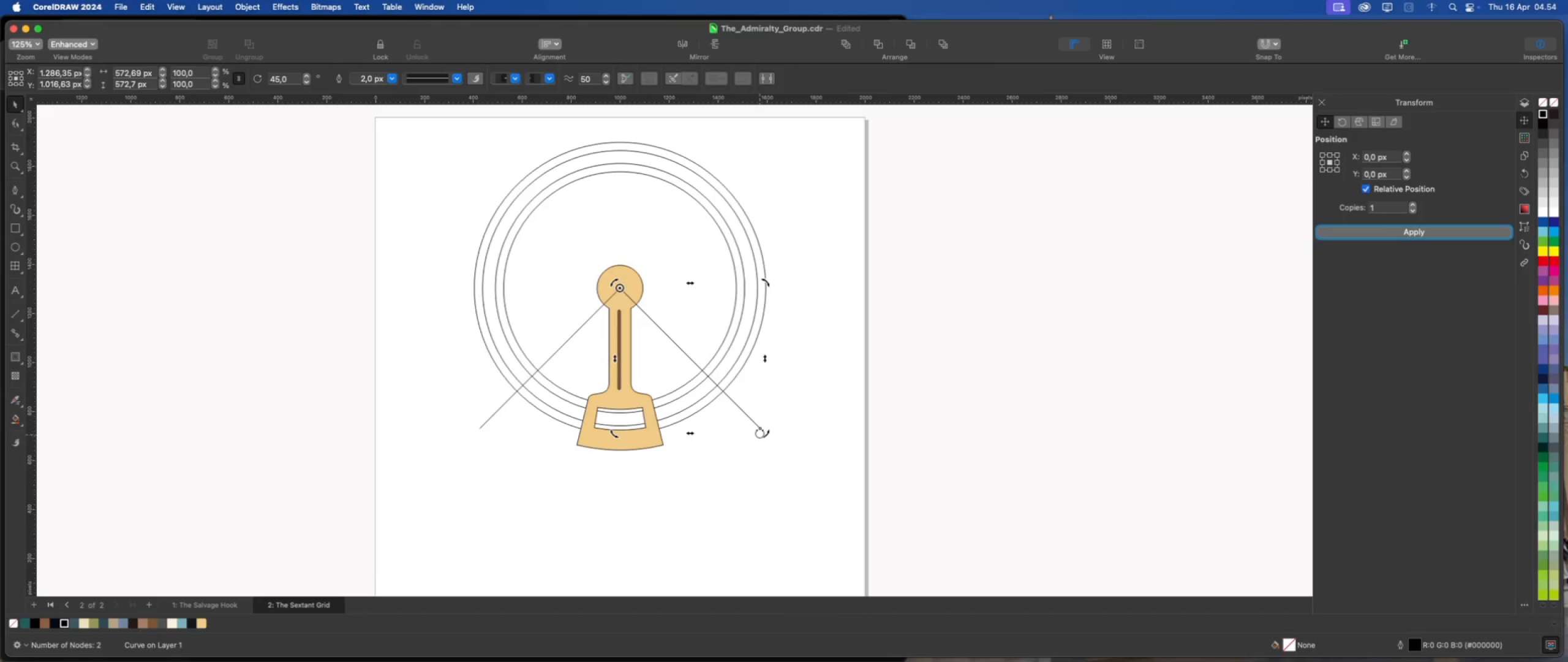 
left_click_drag(start_coordinate=[761, 430], to_coordinate=[791, 411])
 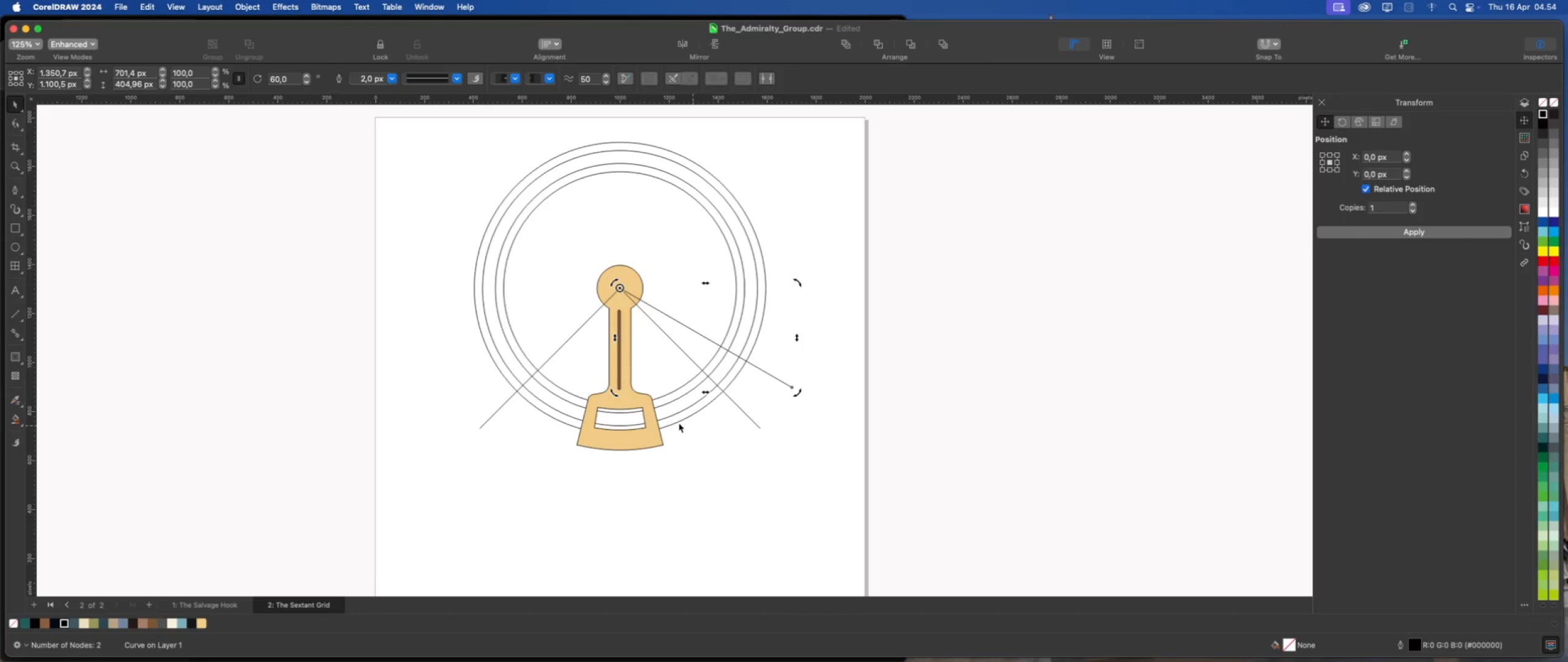 
hold_key(key=CommandLeft, duration=2.31)
 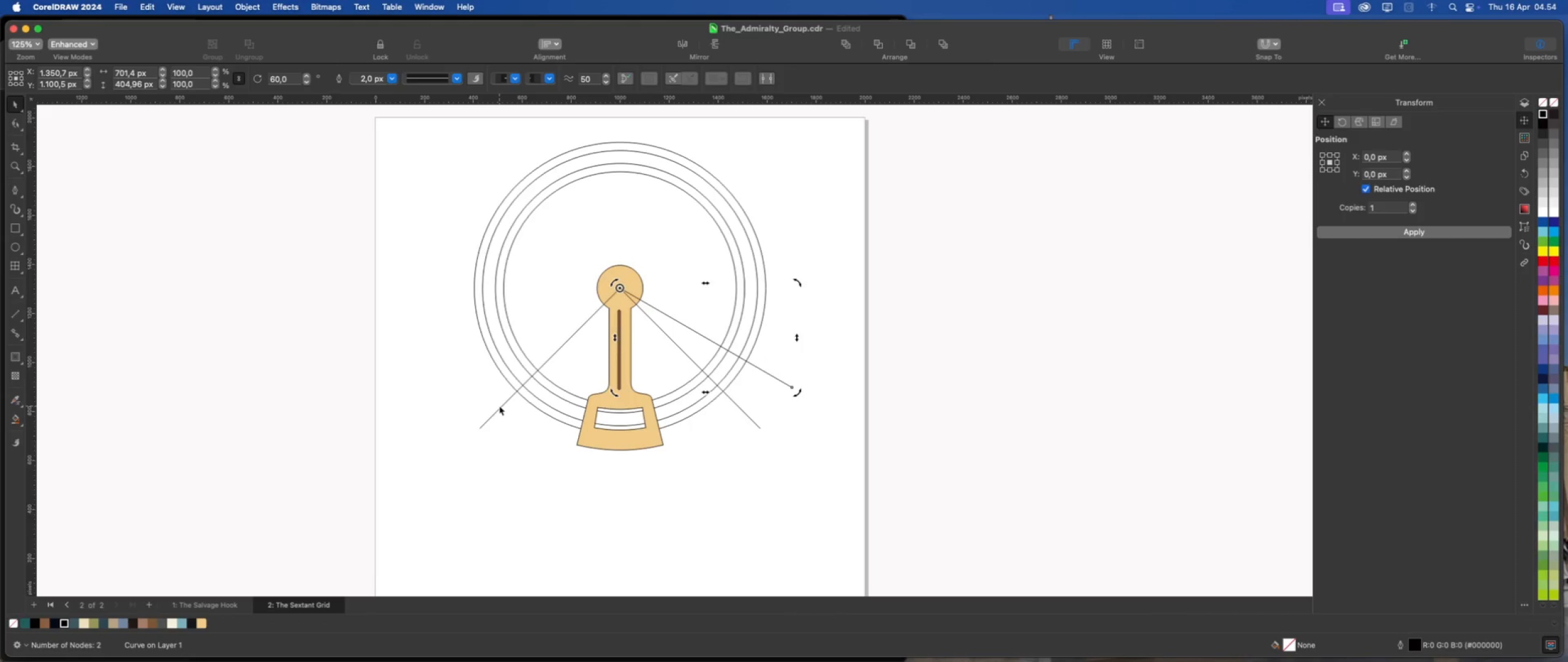 
left_click([499, 406])
 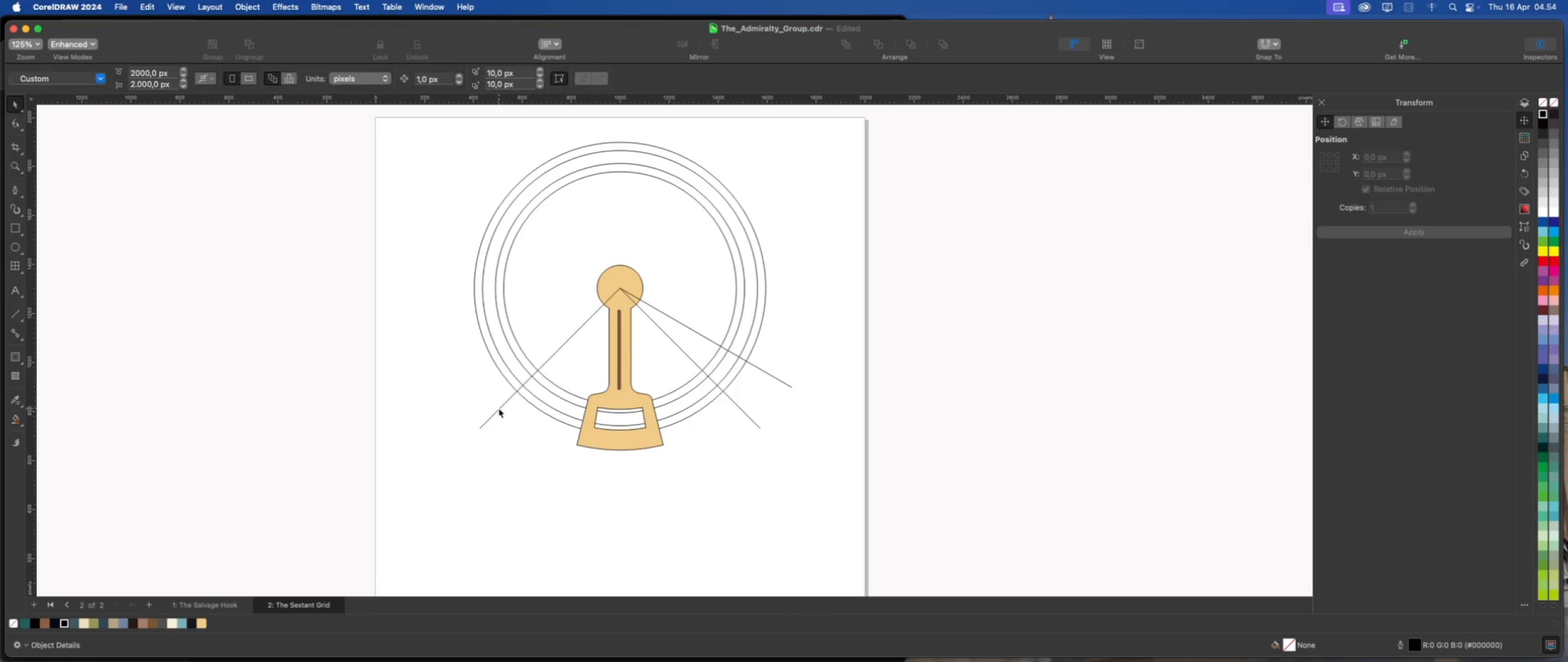 
left_click([499, 408])
 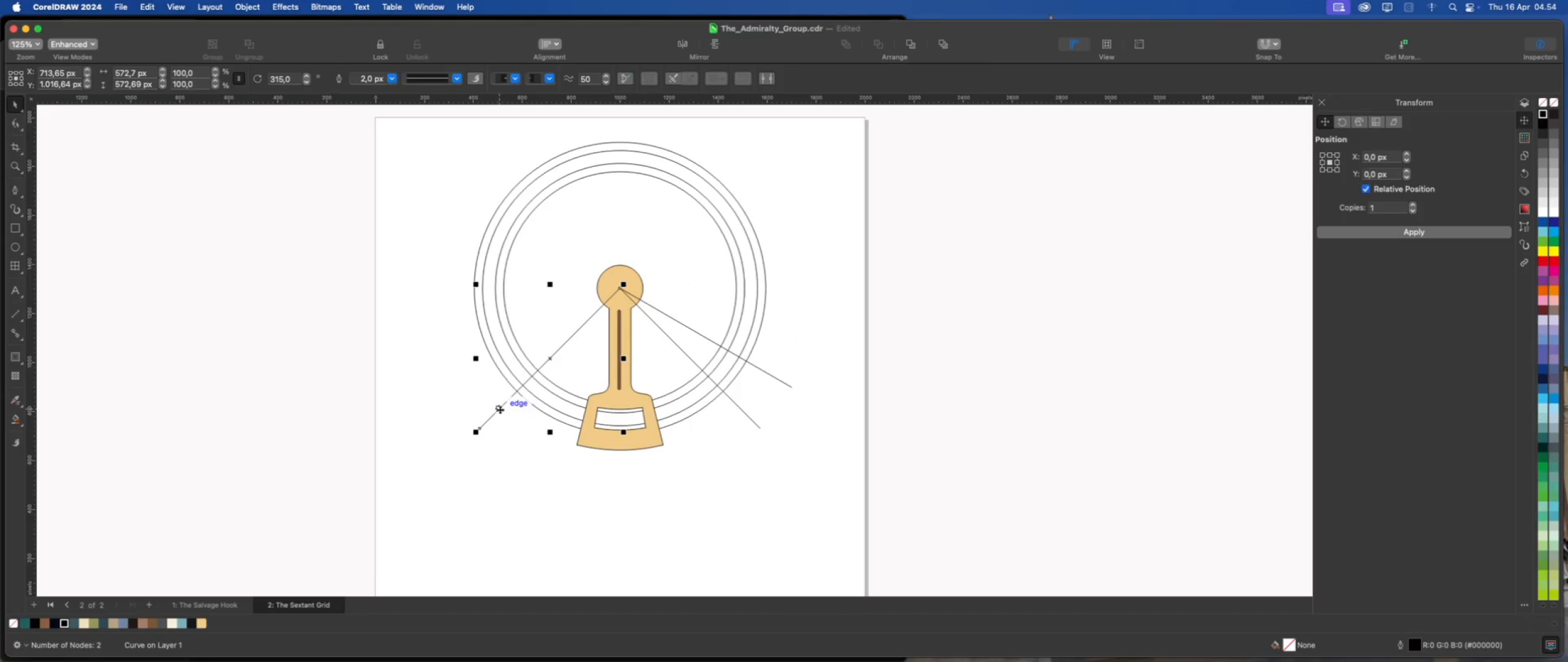 
left_click([500, 409])
 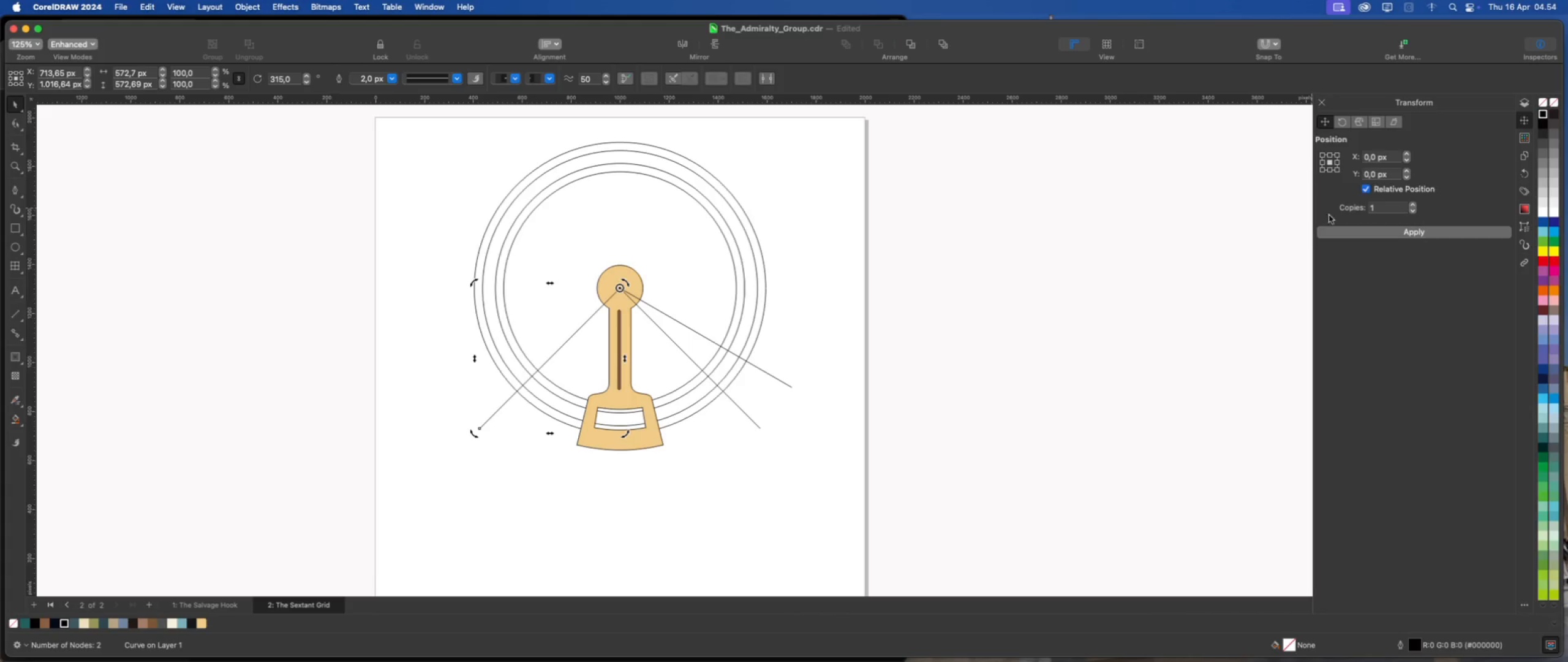 
left_click([1343, 235])
 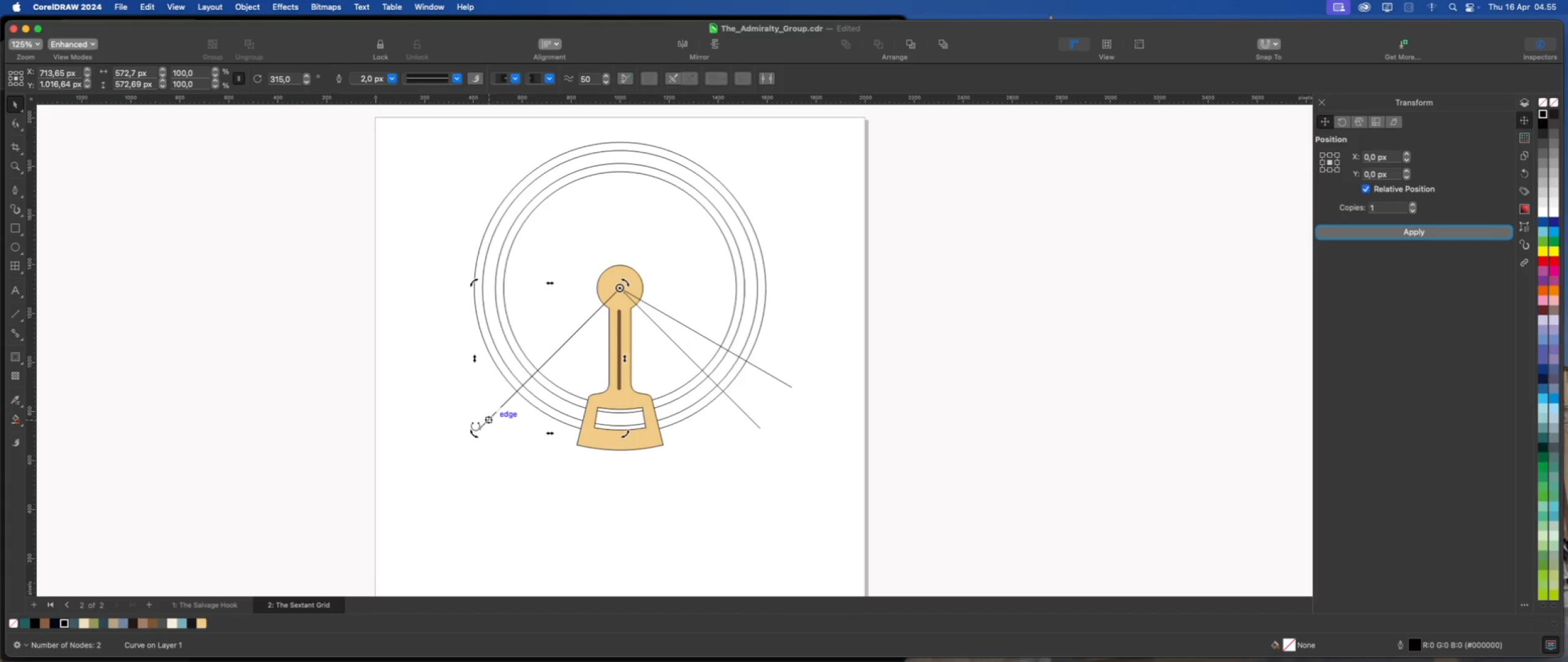 
left_click_drag(start_coordinate=[476, 427], to_coordinate=[451, 401])
 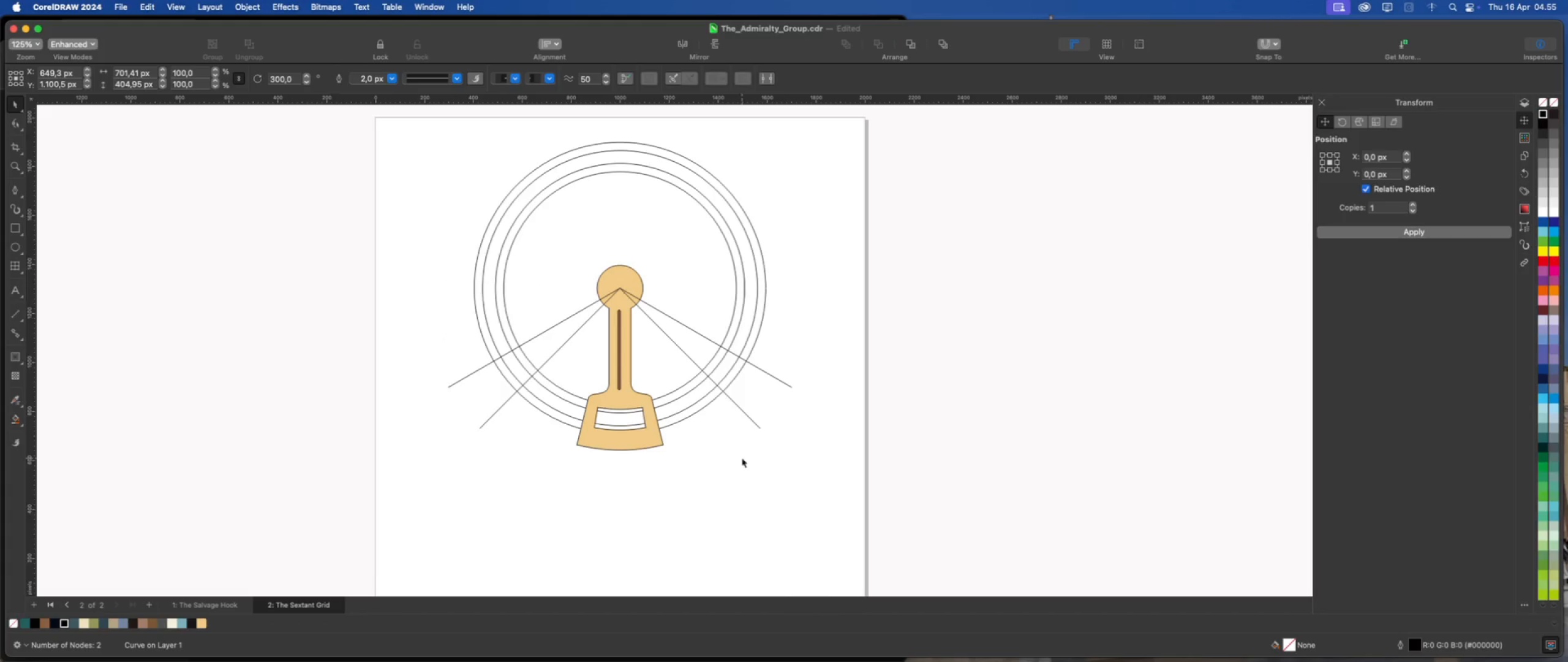 
hold_key(key=CommandLeft, duration=0.97)
 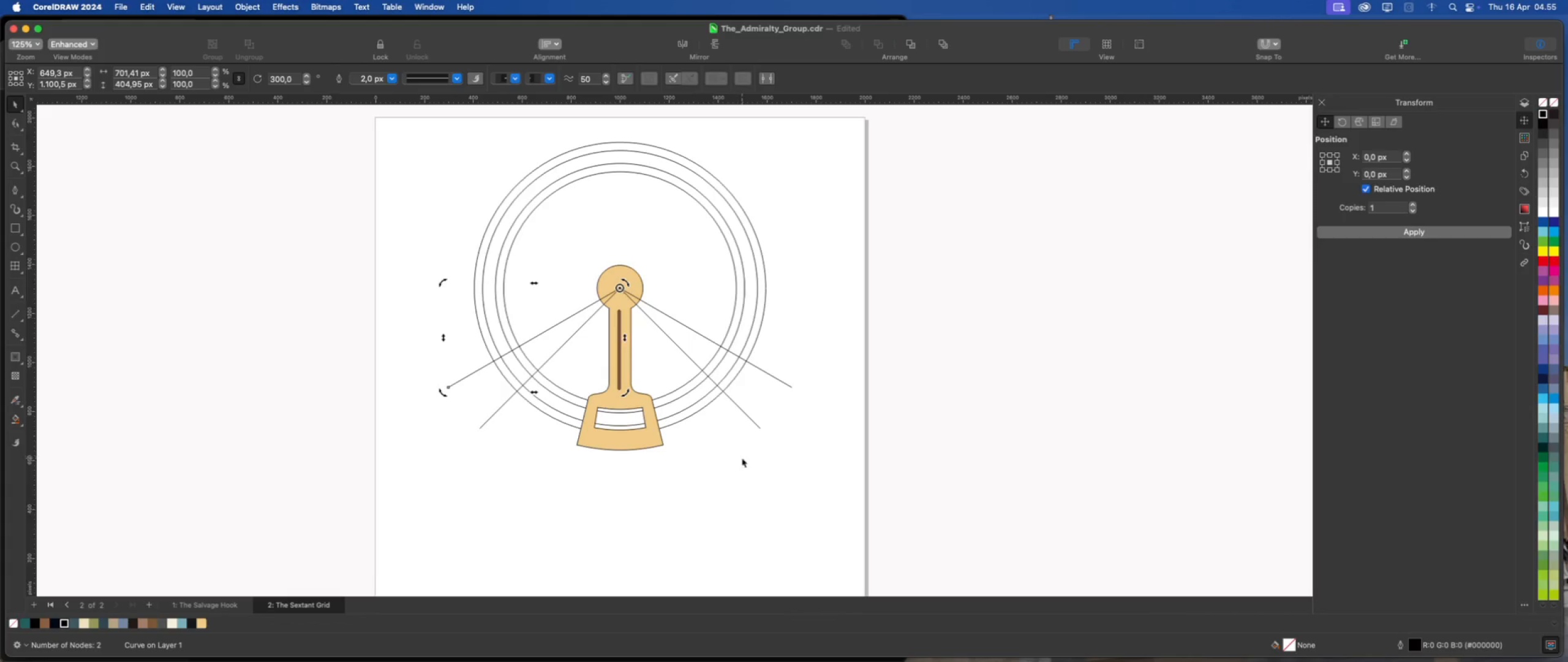 
left_click([742, 458])
 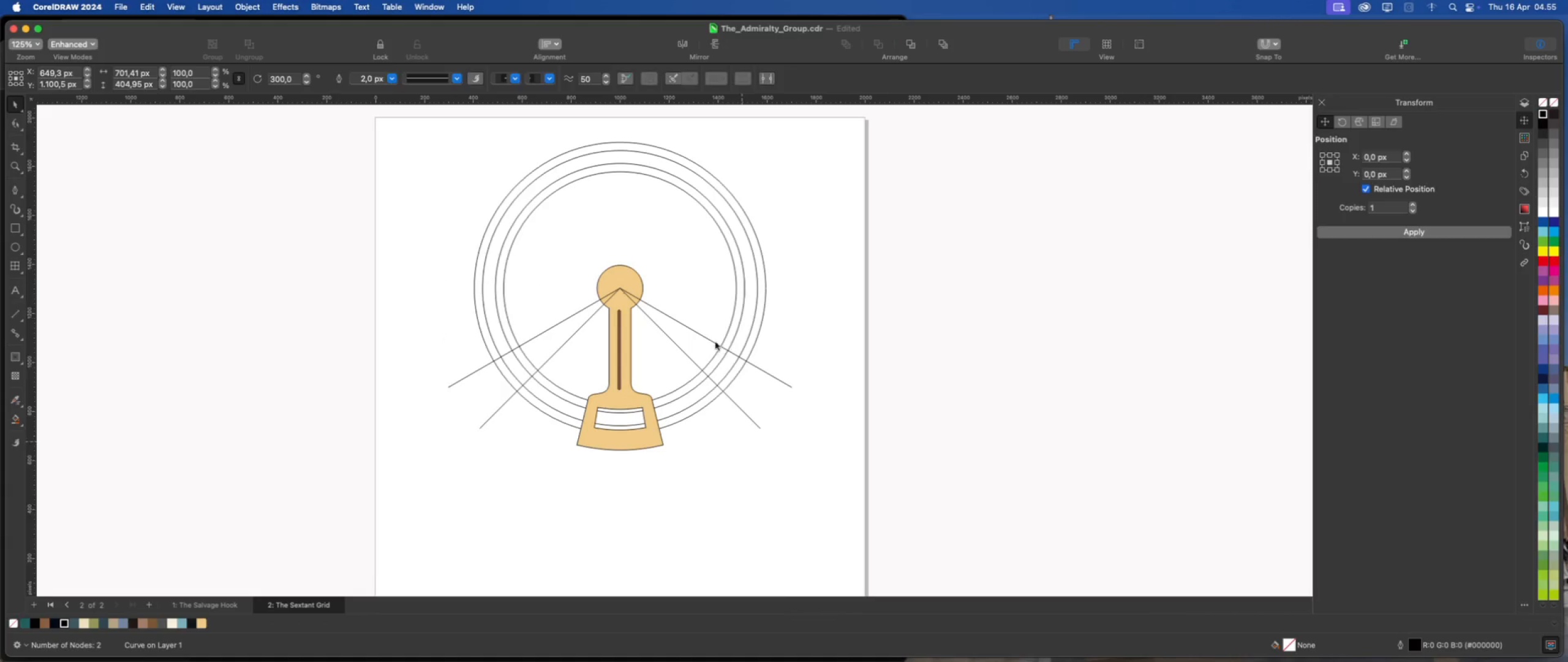 
scroll: coordinate [675, 362], scroll_direction: none, amount: 0.0
 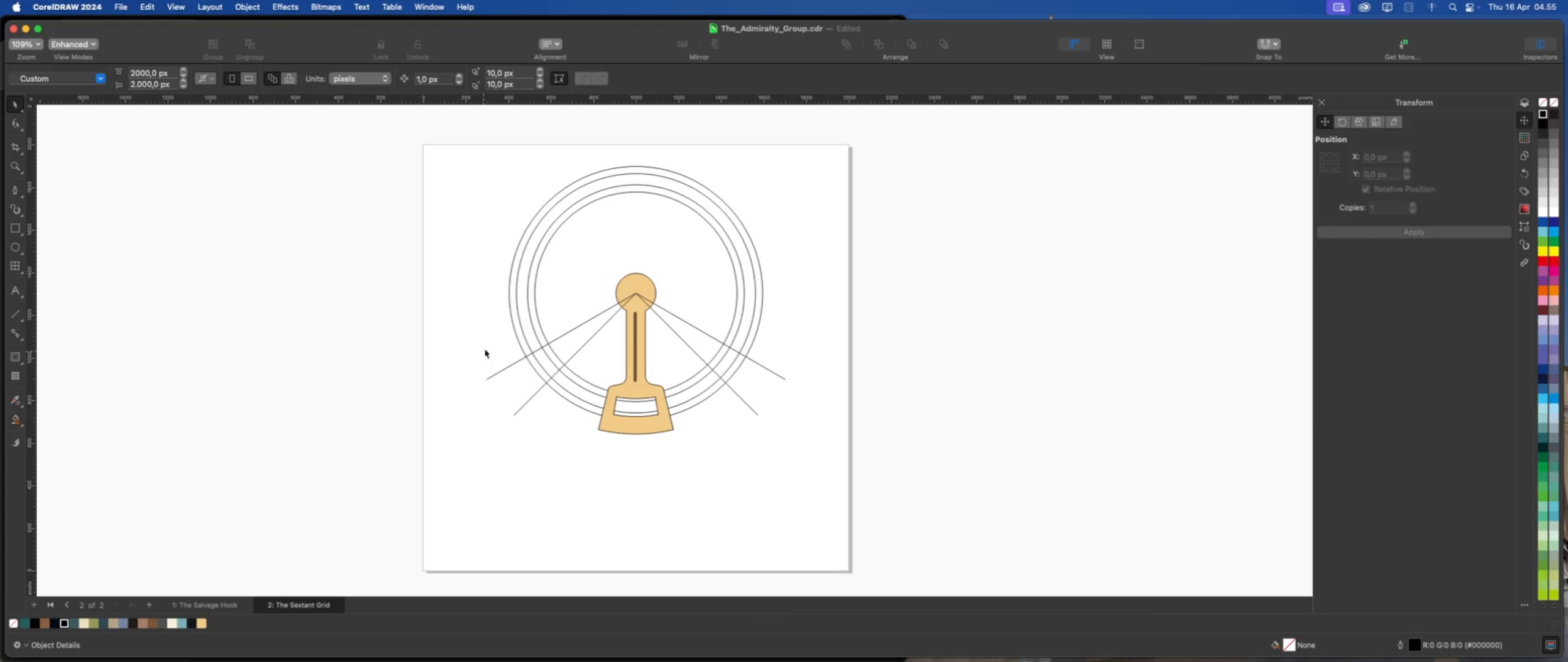 
left_click([519, 297])
 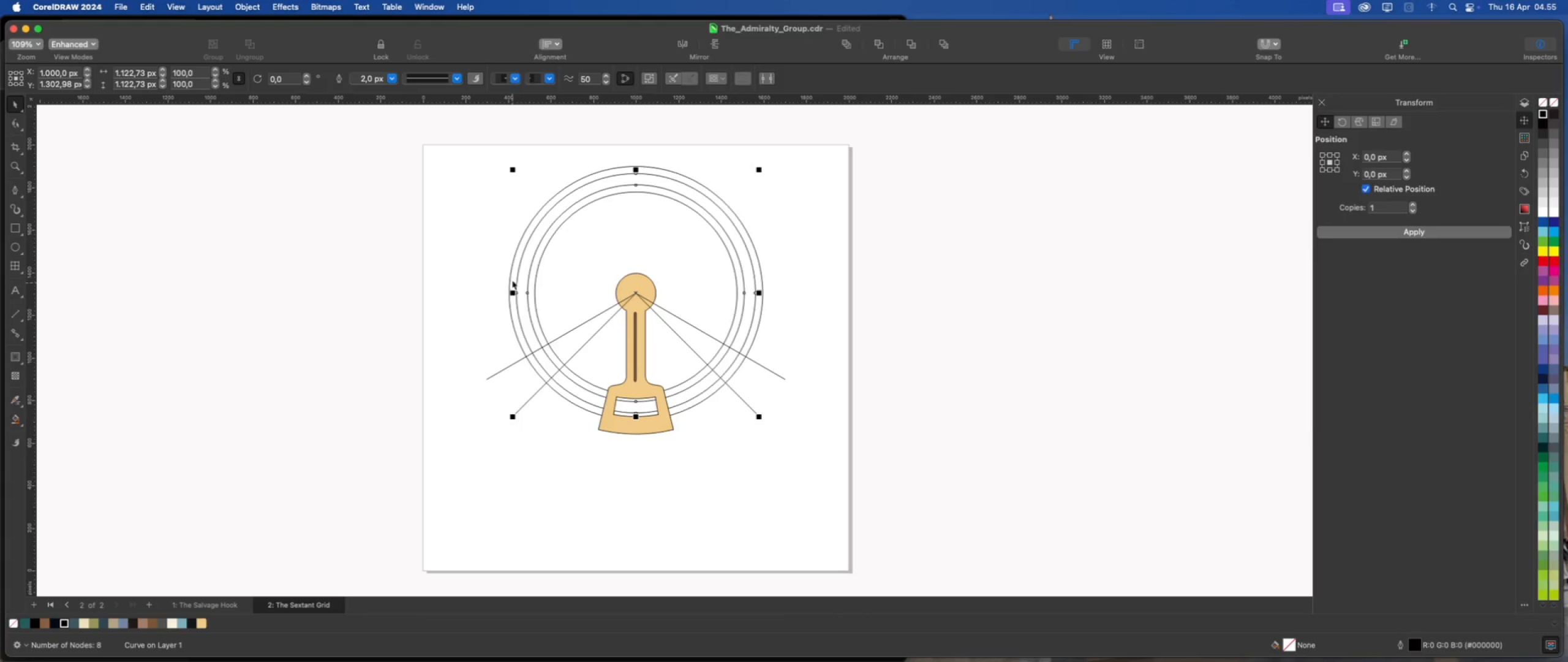 
left_click([512, 280])
 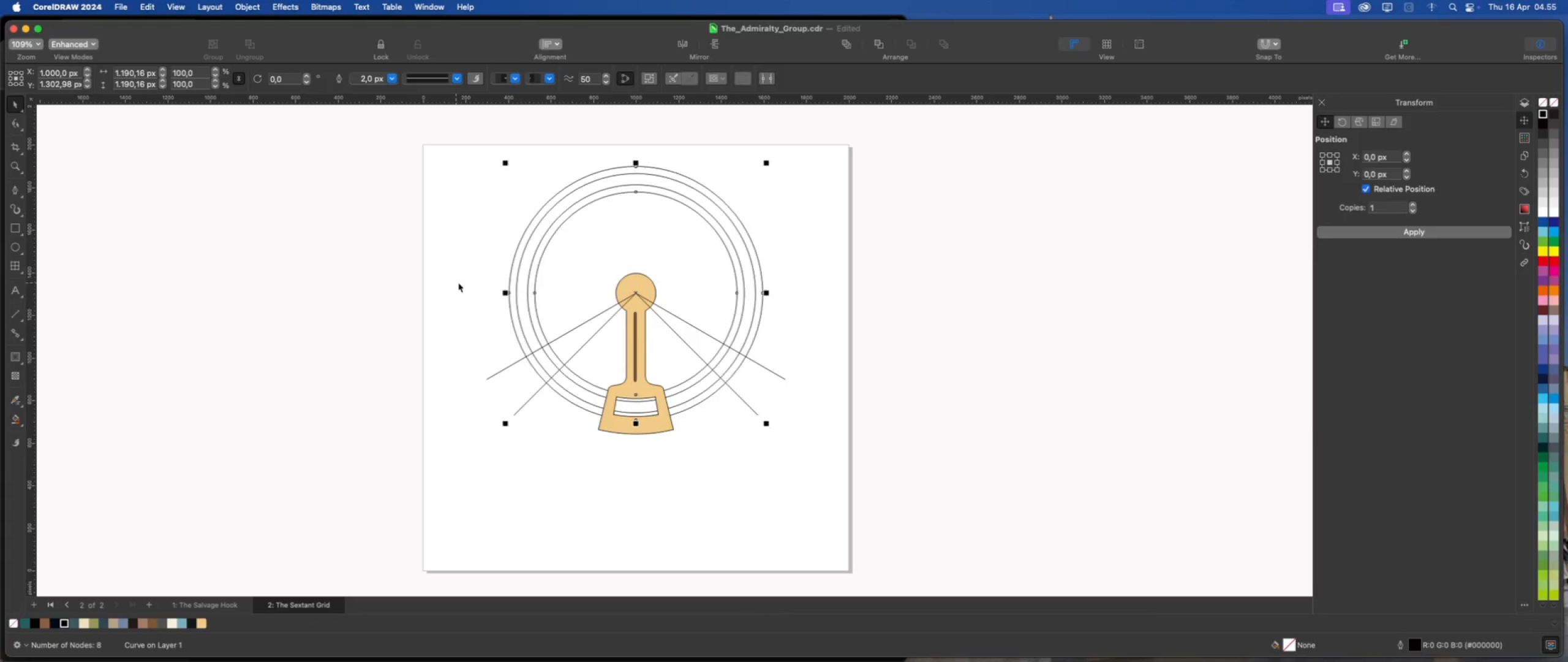 
left_click([456, 283])
 